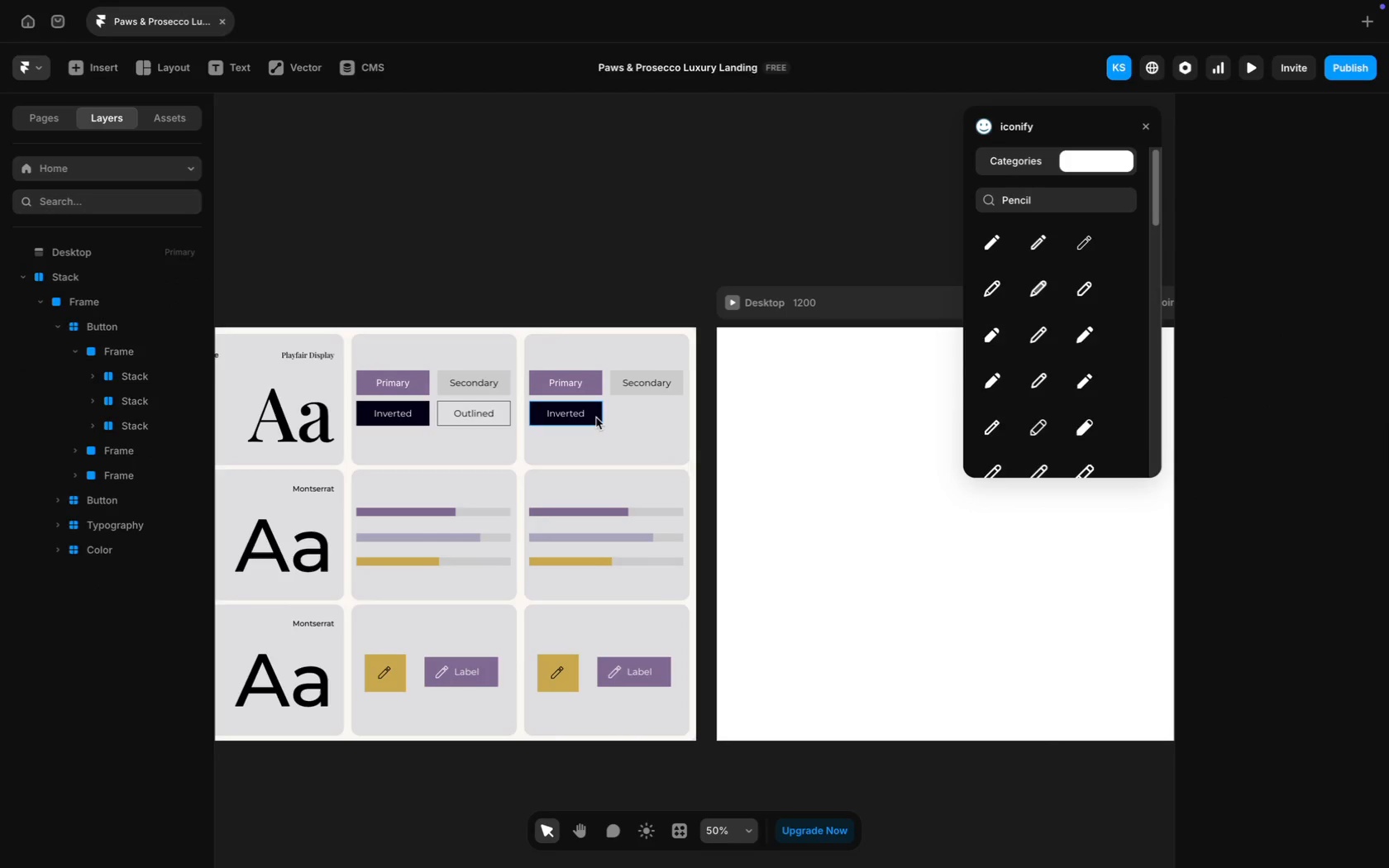 
left_click([596, 418])
 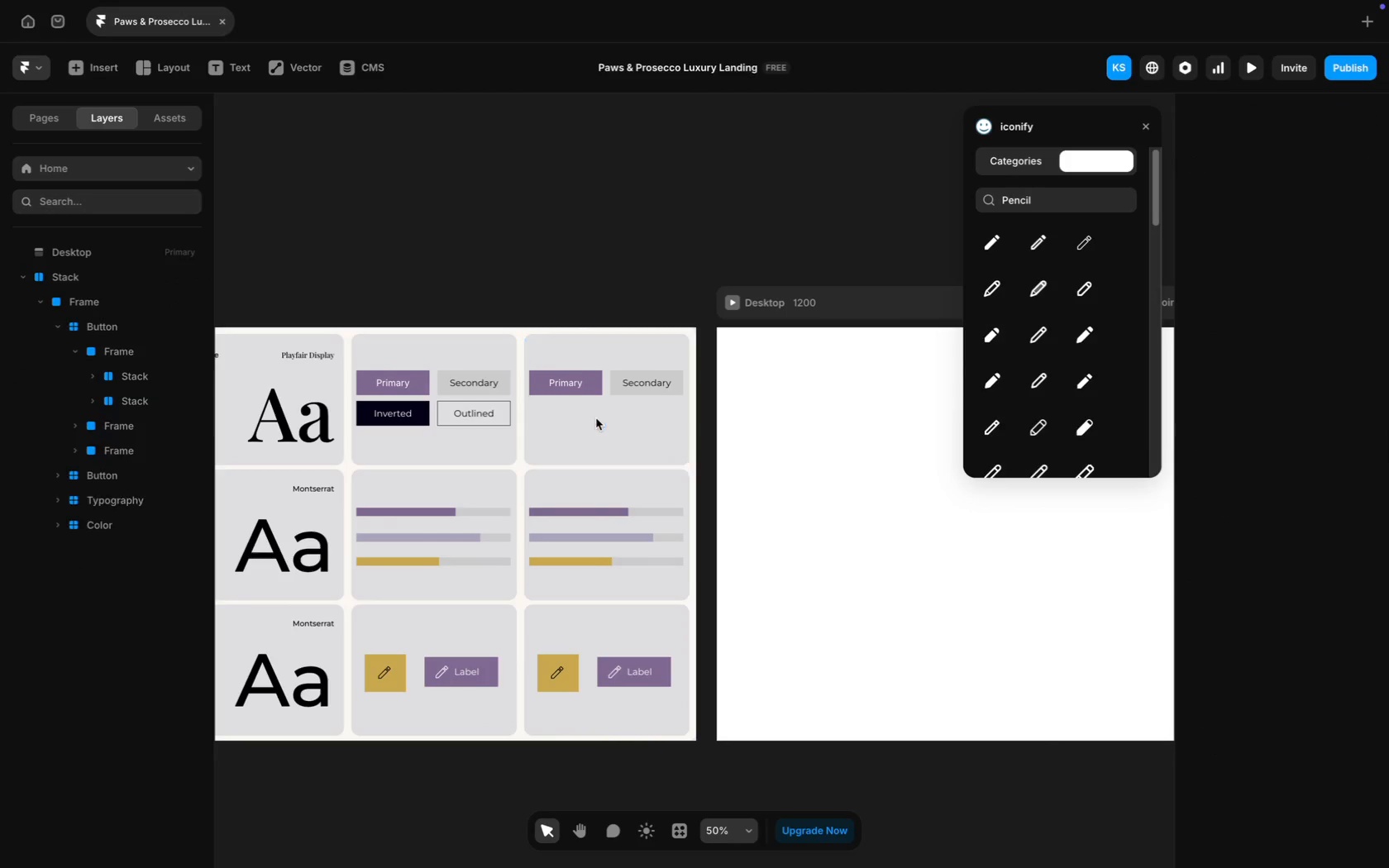 
key(Backspace)
 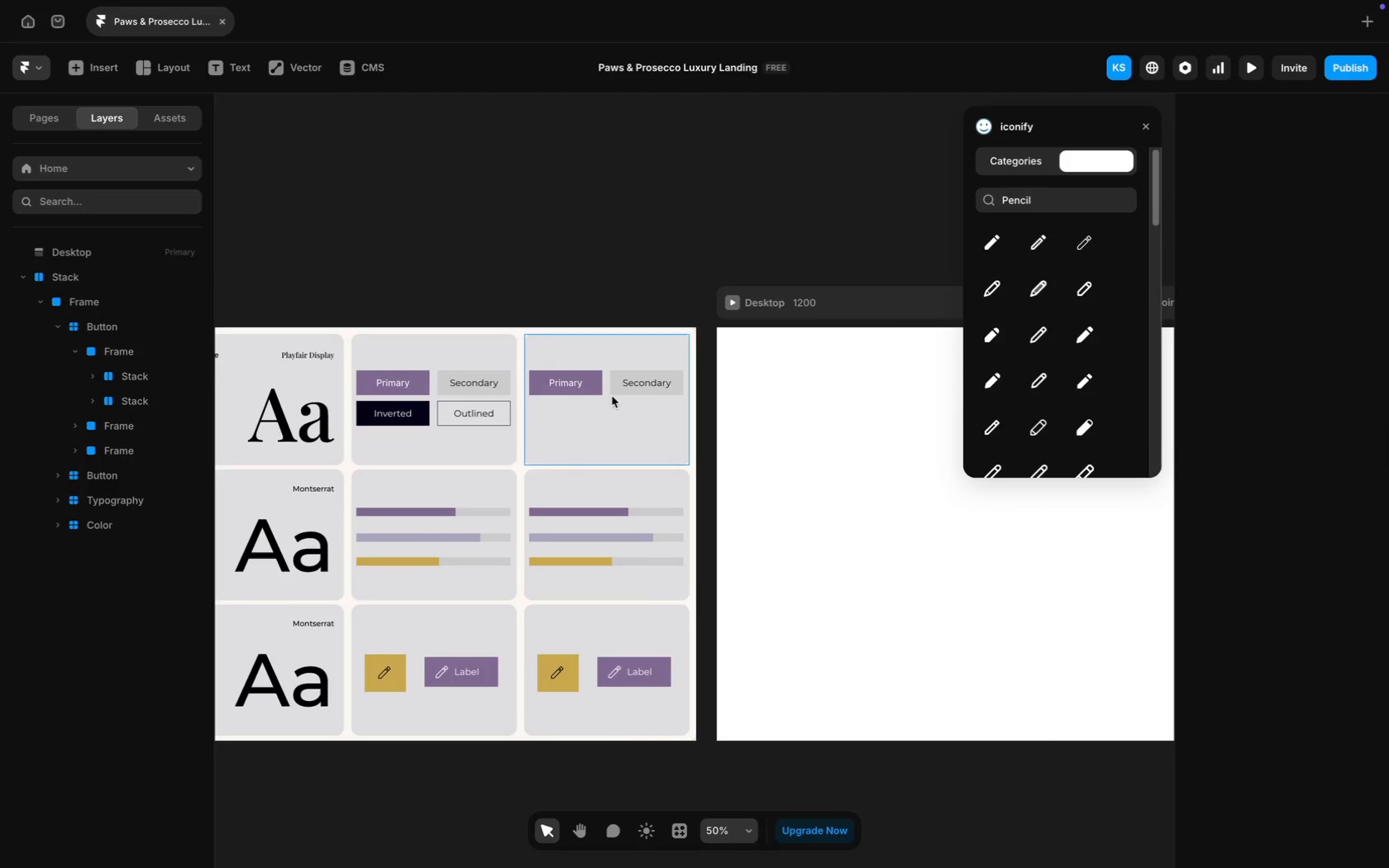 
left_click([614, 389])
 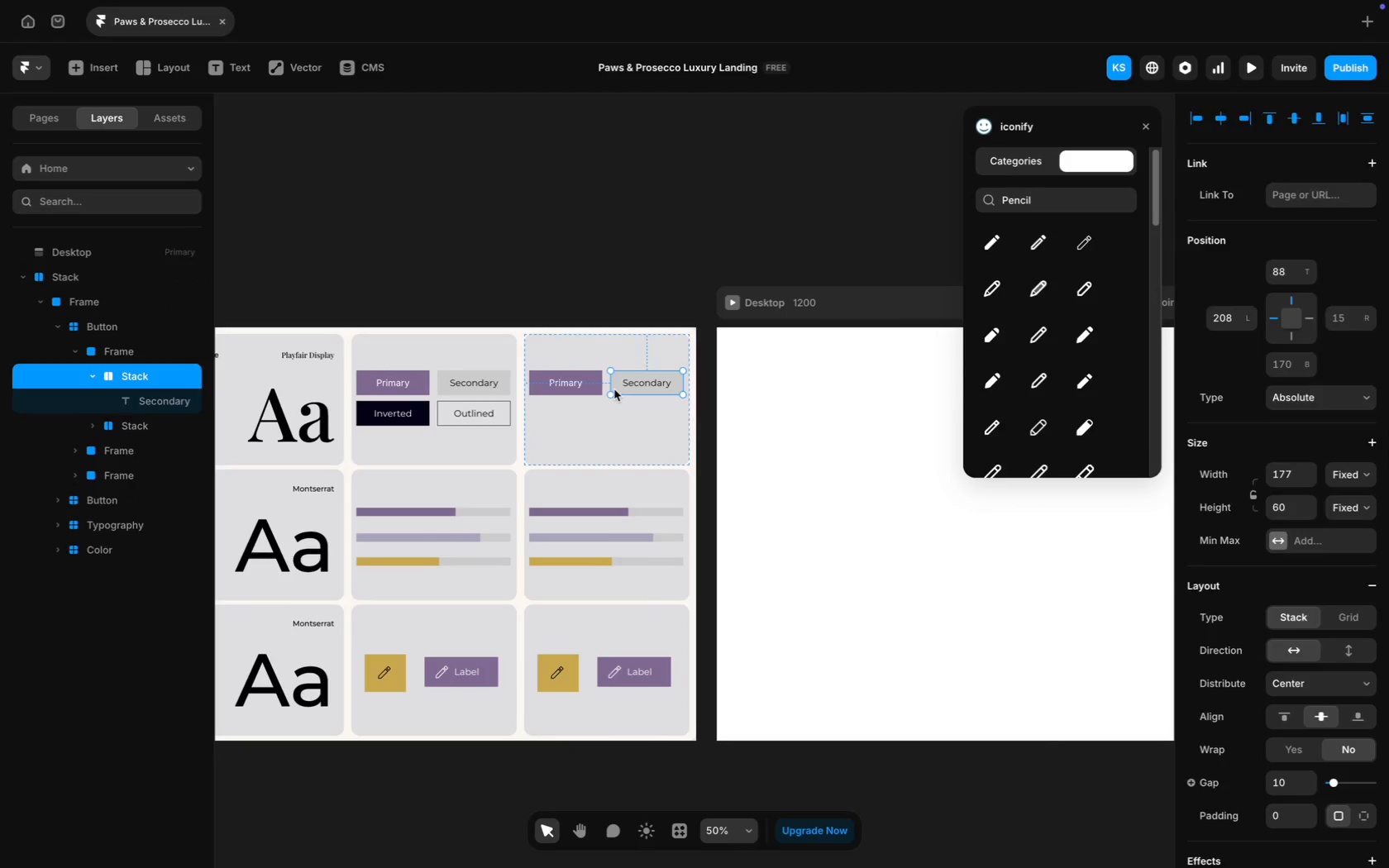 
key(Backspace)
 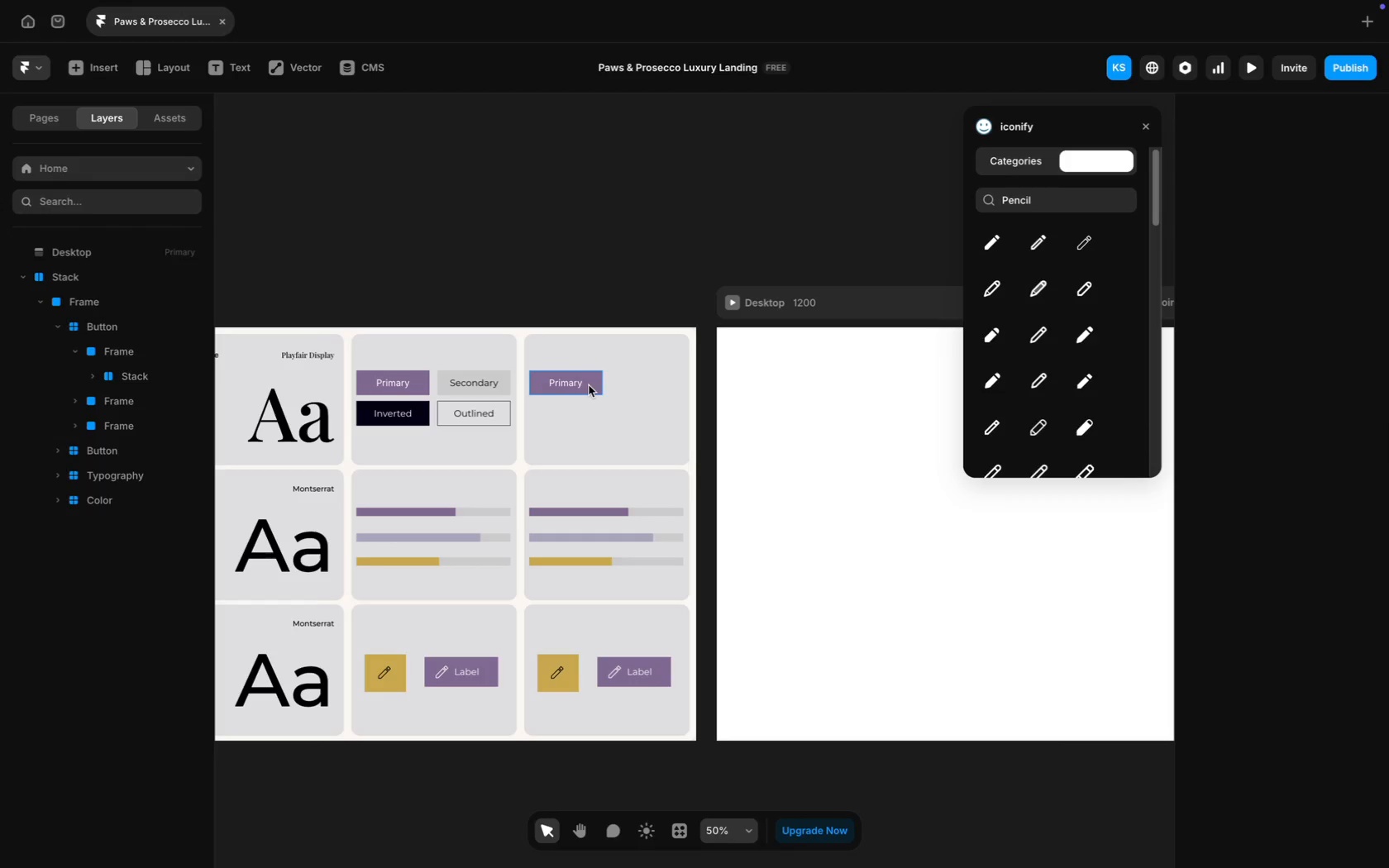 
left_click([591, 384])
 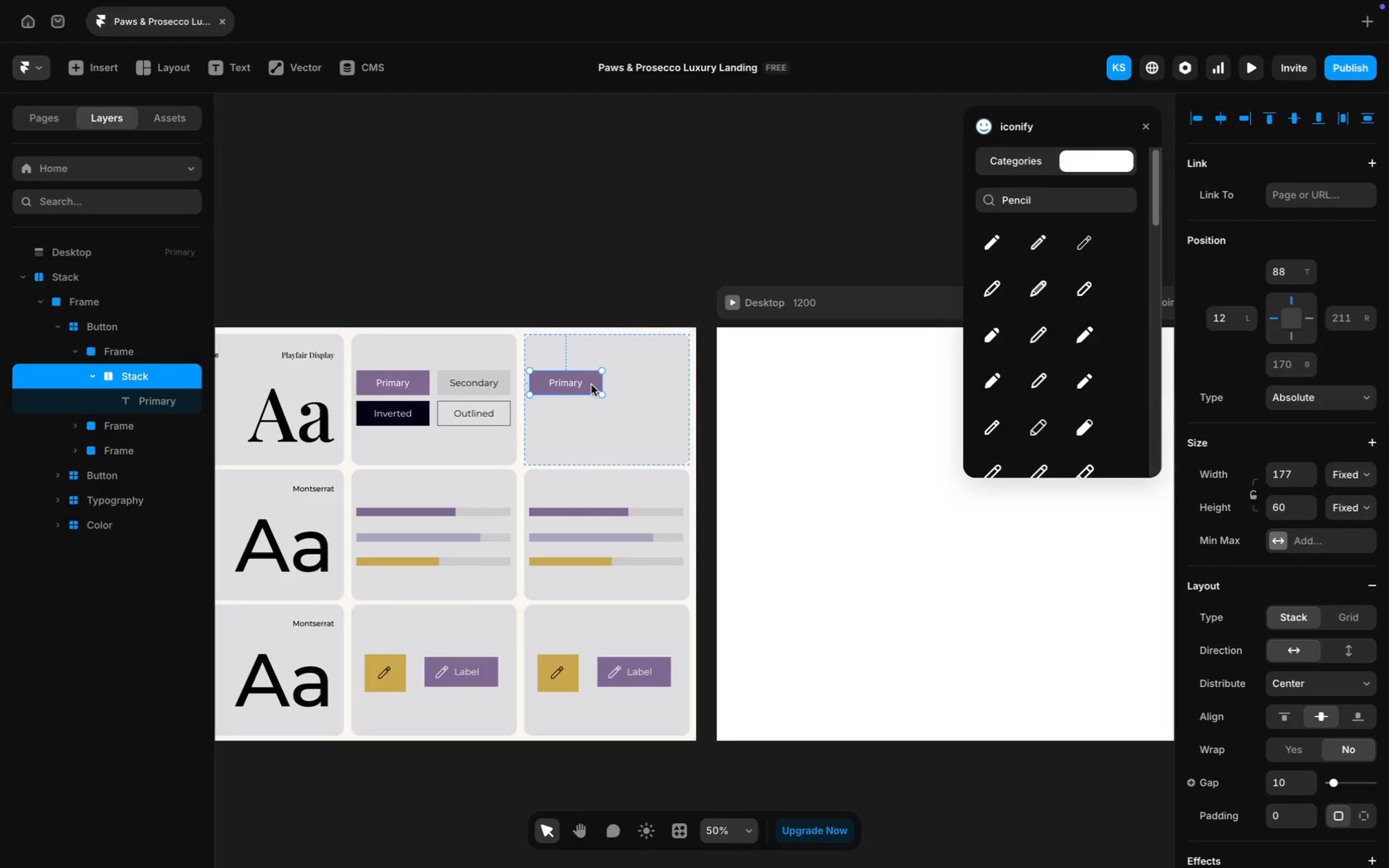 
left_click_drag(start_coordinate=[591, 384], to_coordinate=[591, 402])
 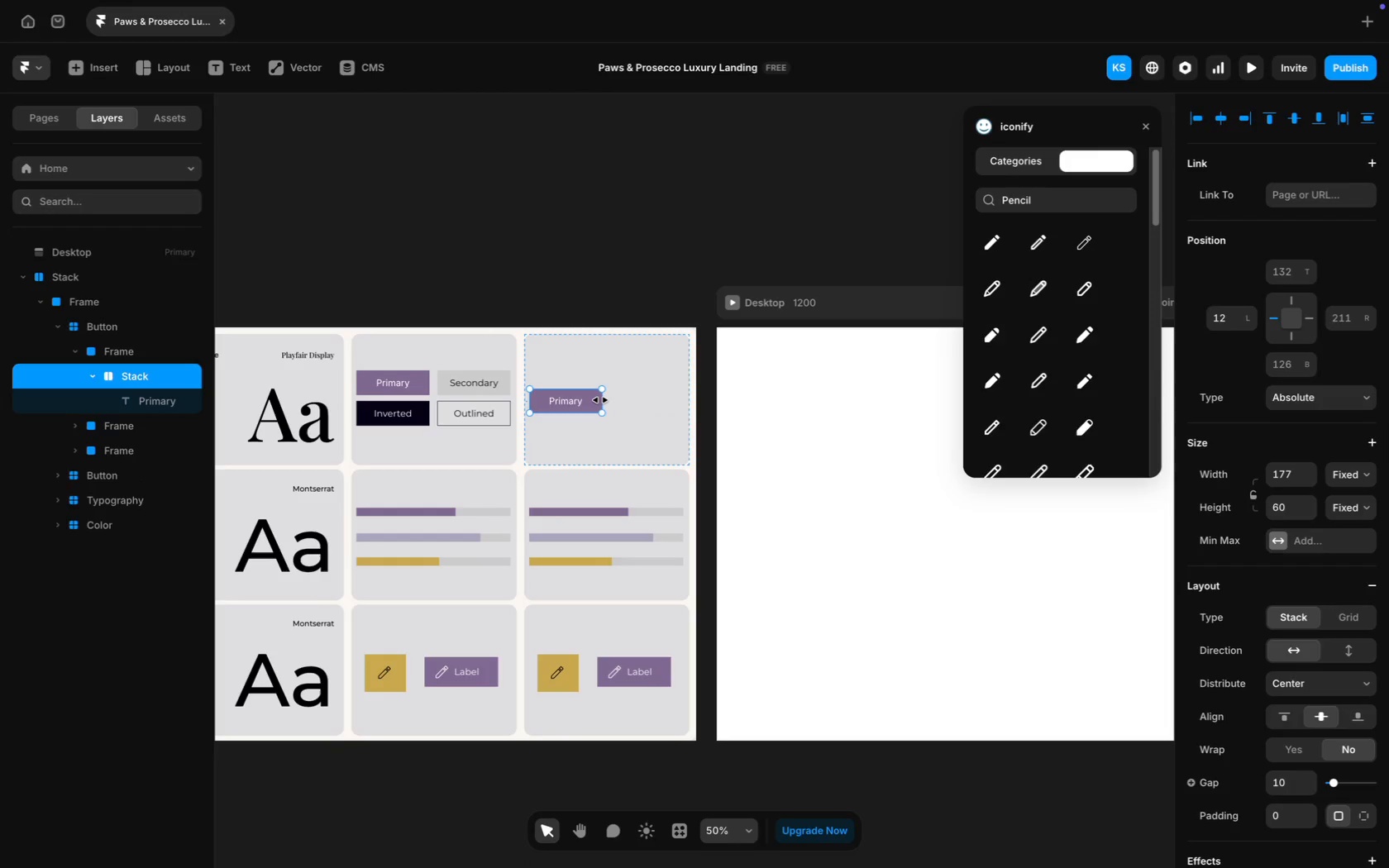 
left_click_drag(start_coordinate=[600, 400], to_coordinate=[682, 403])
 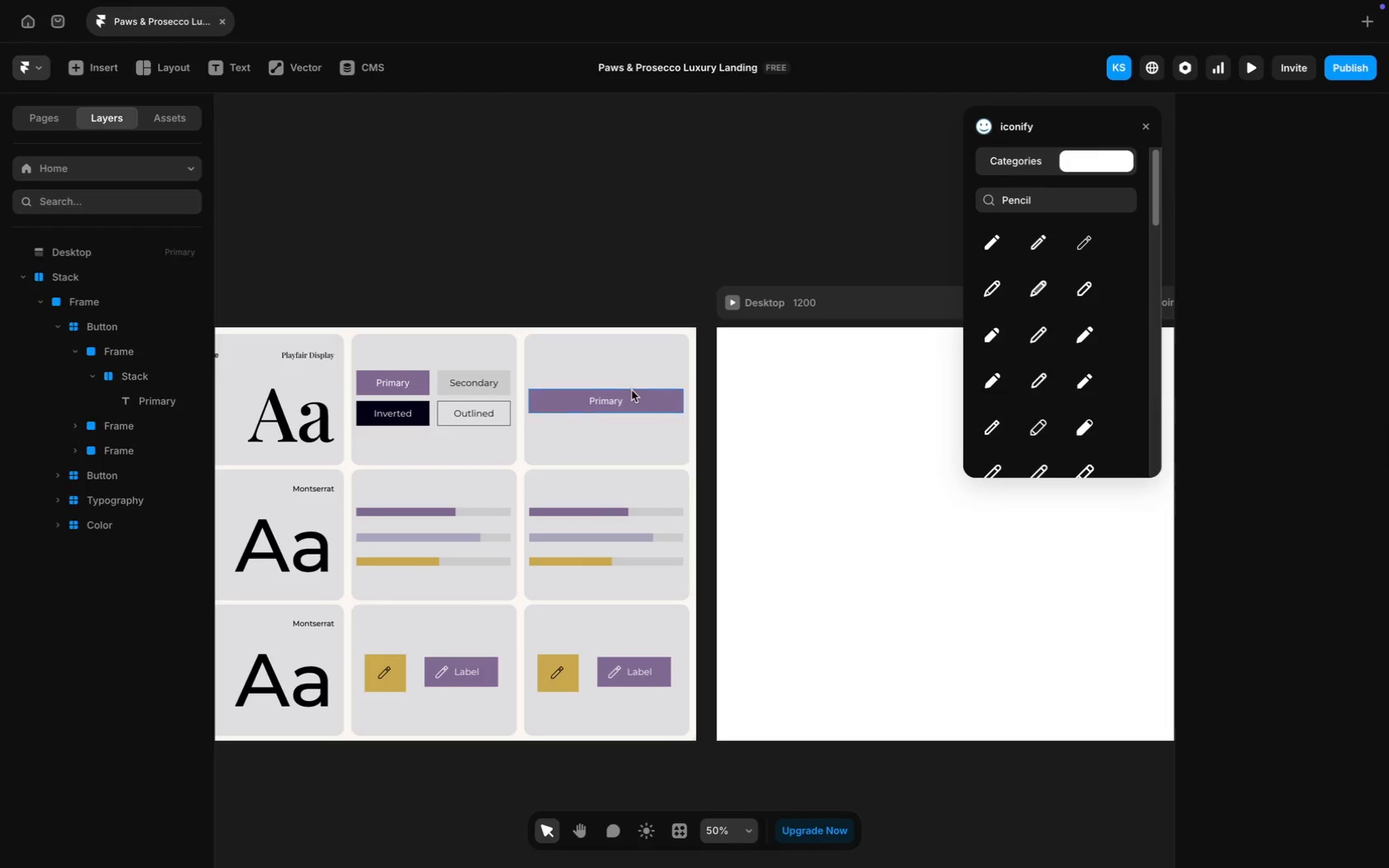 
left_click([614, 402])
 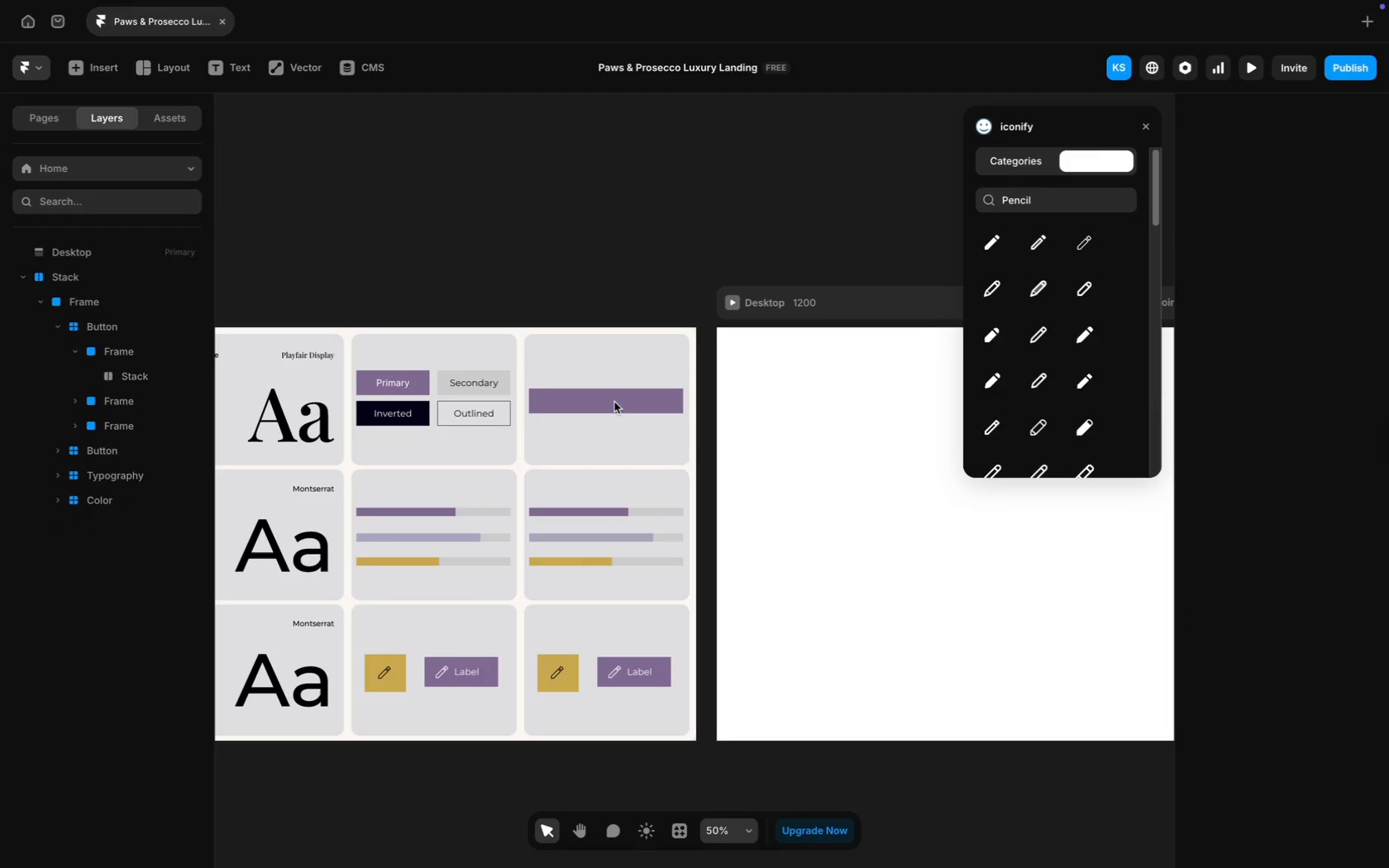 
key(Backspace)
 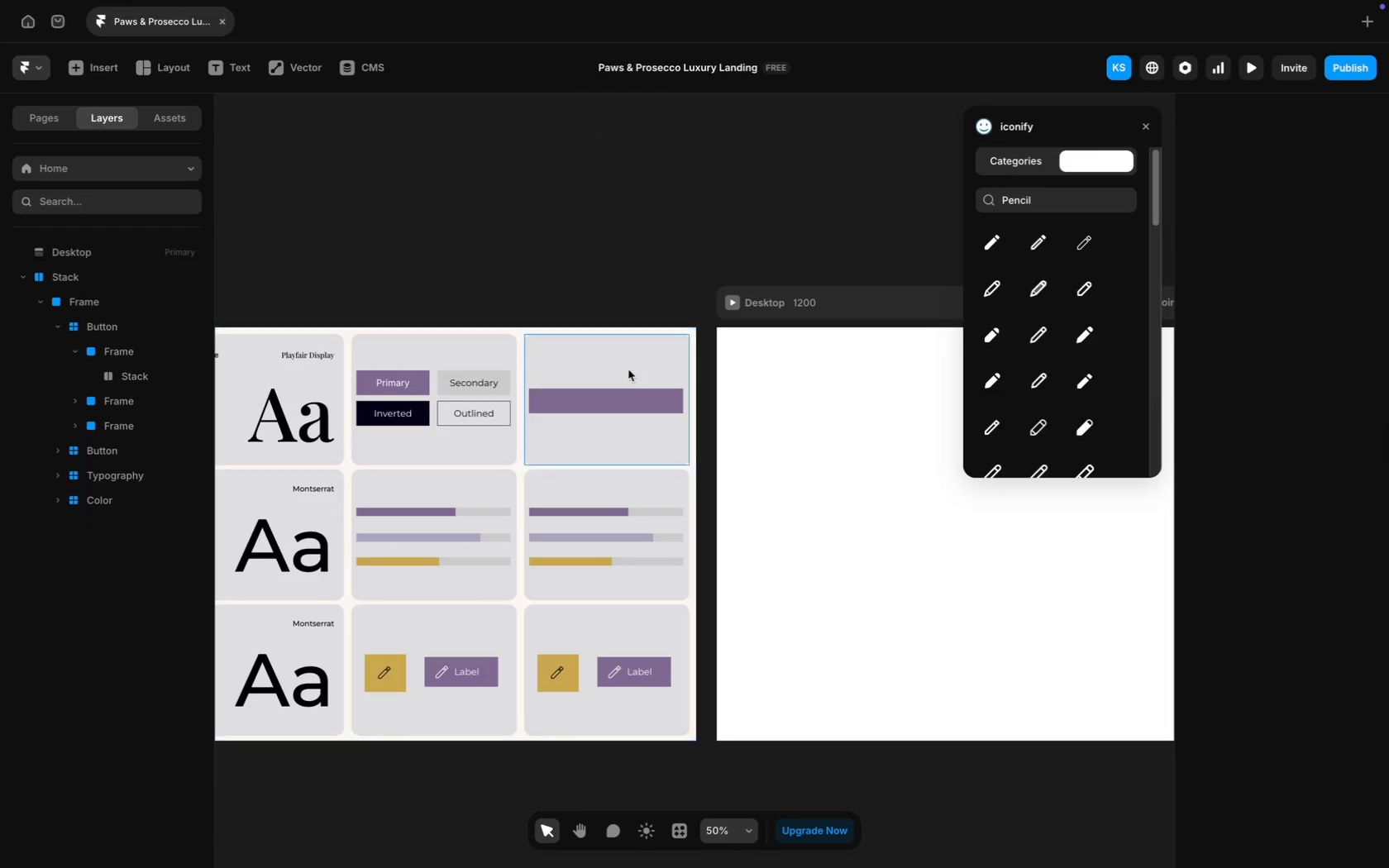 
left_click([646, 401])
 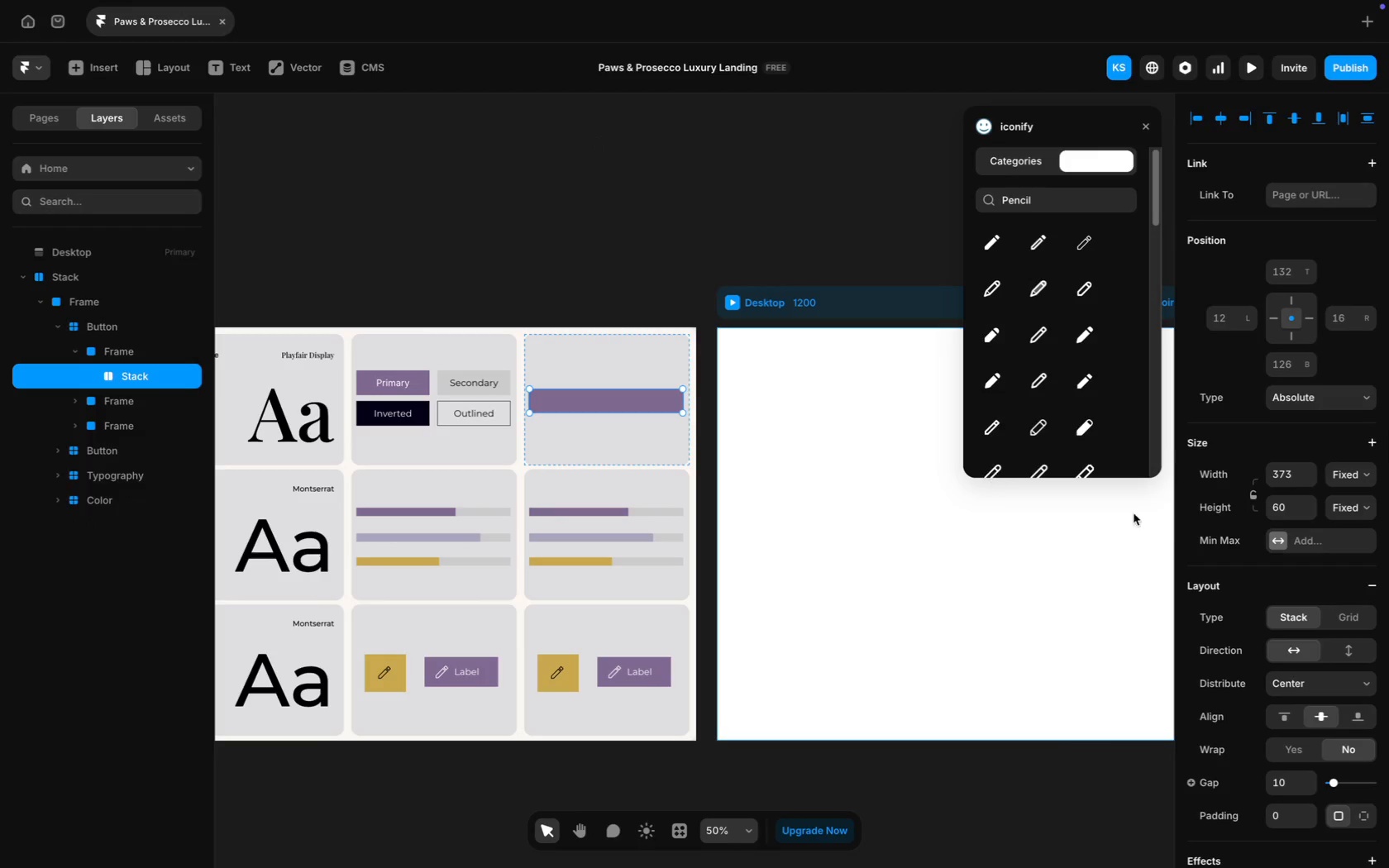 
scroll: coordinate [1373, 631], scroll_direction: down, amount: 40.0
 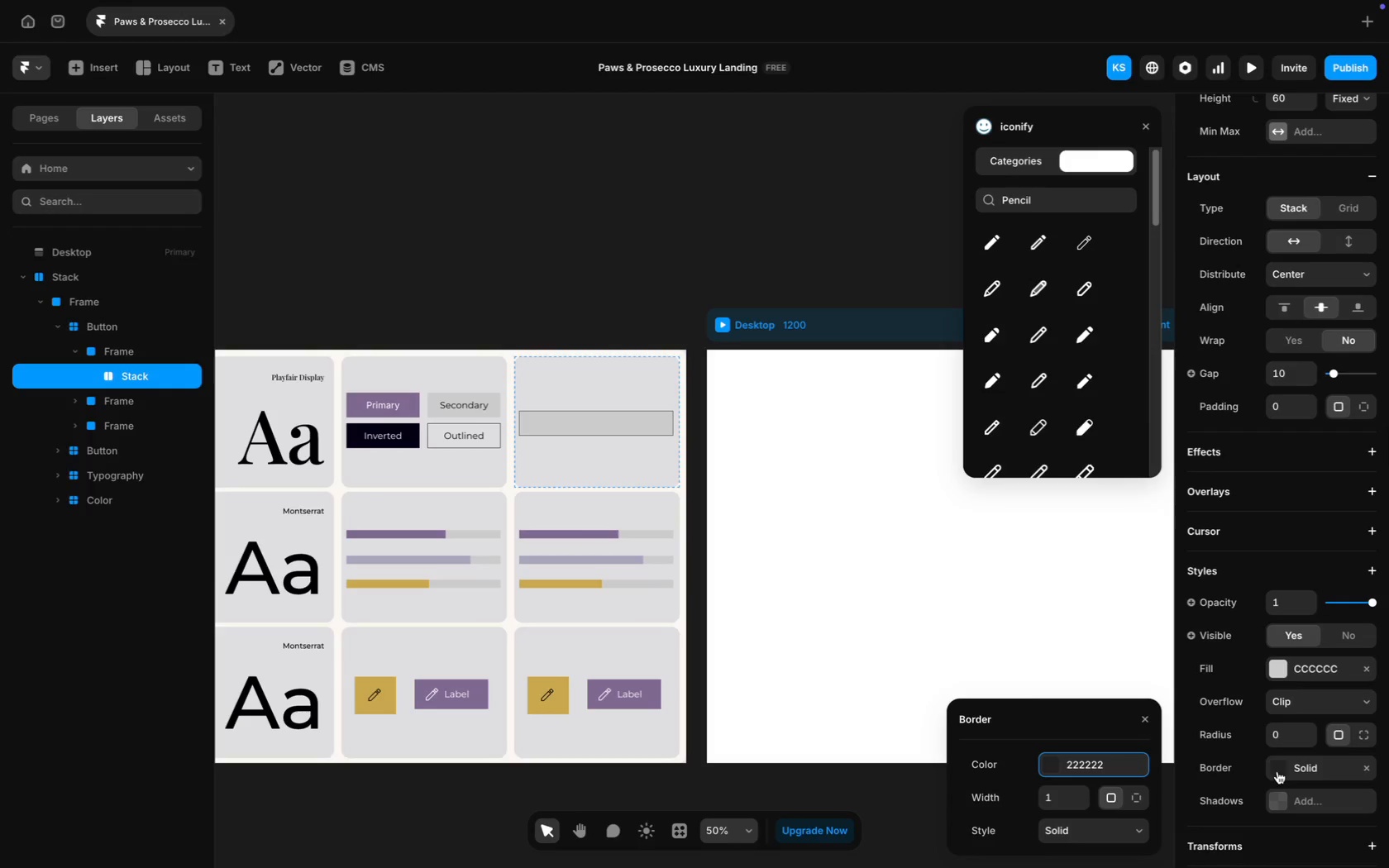 
wait(15.26)
 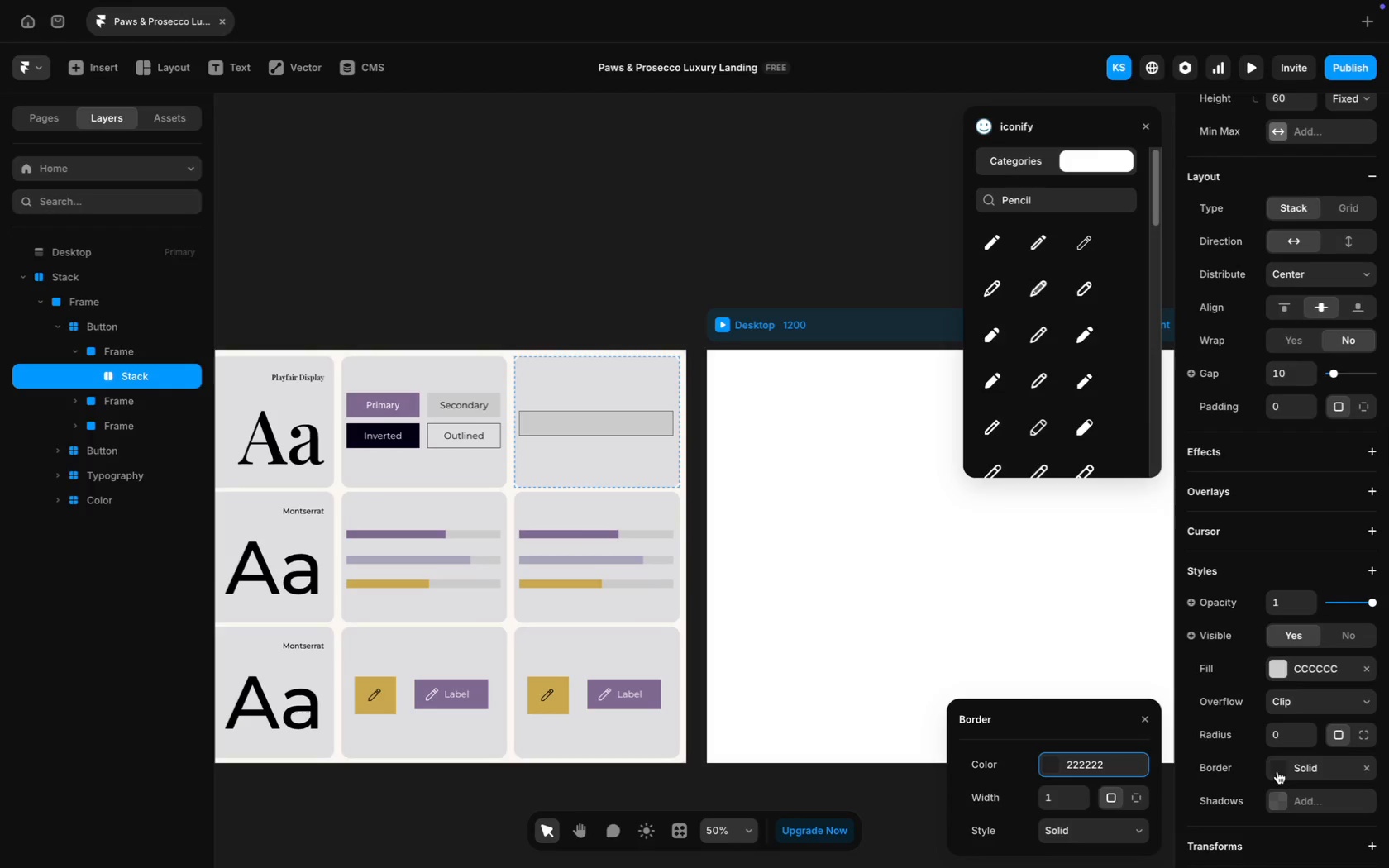 
left_click([1079, 765])
 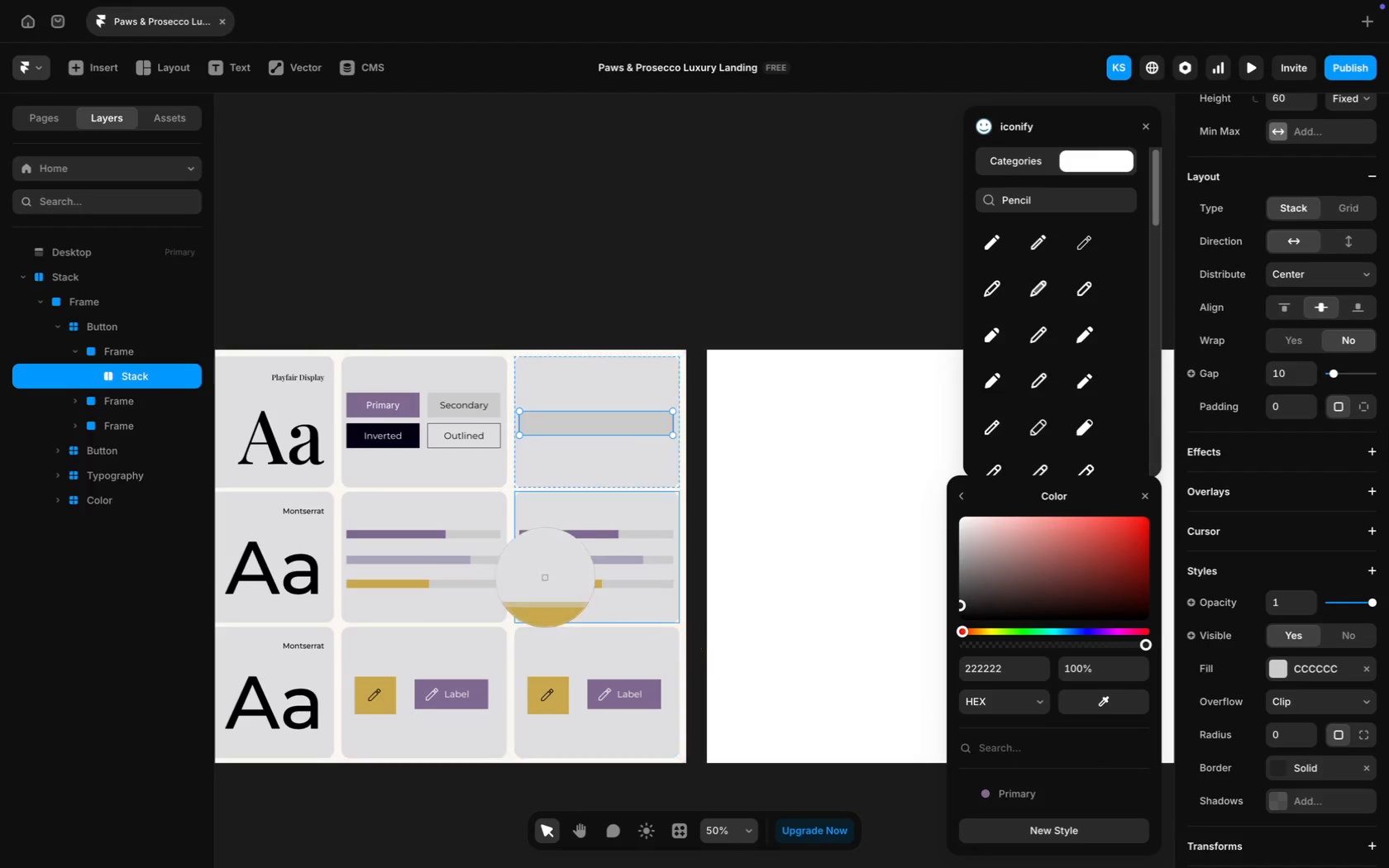 
left_click([456, 559])
 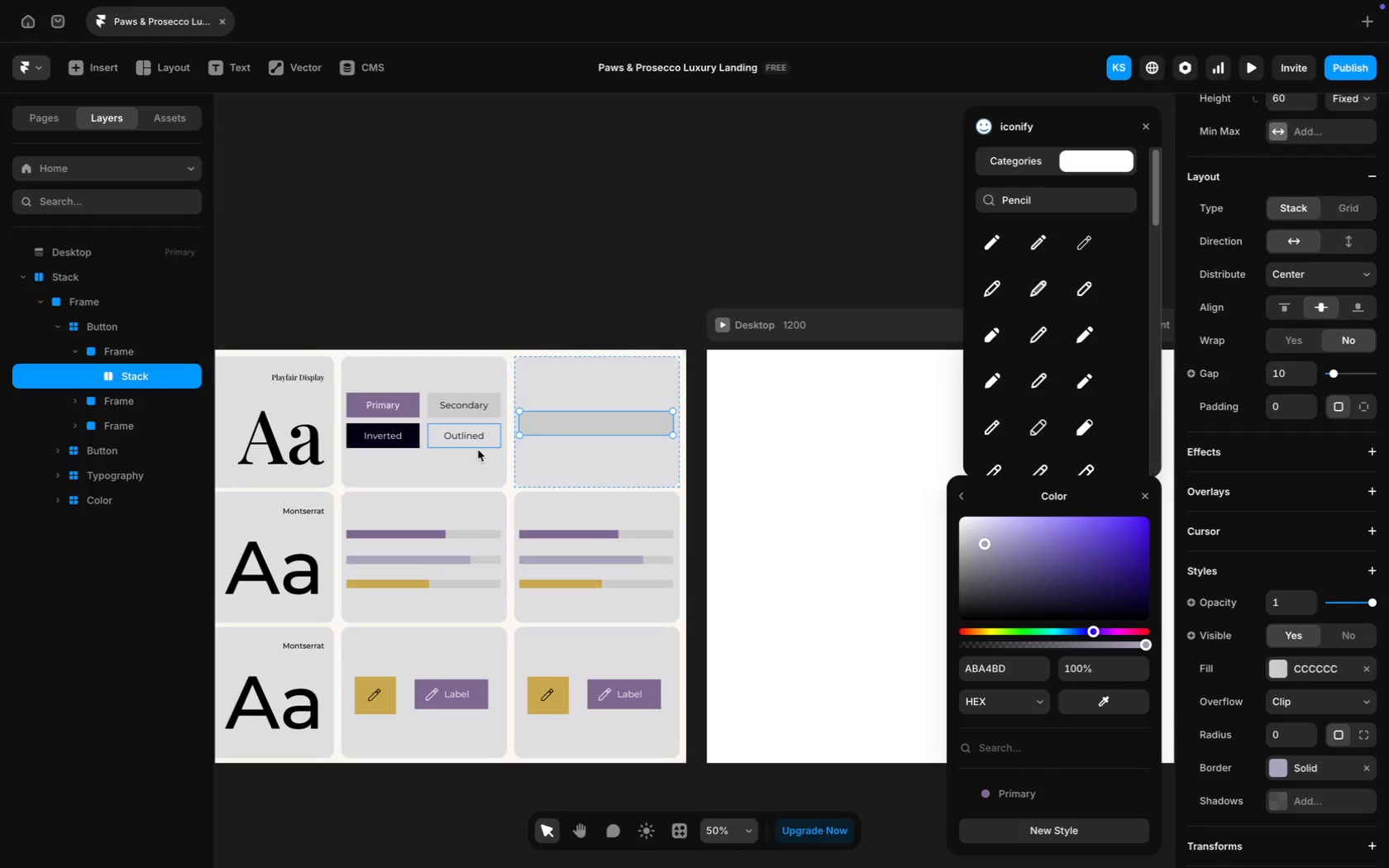 
left_click([490, 442])
 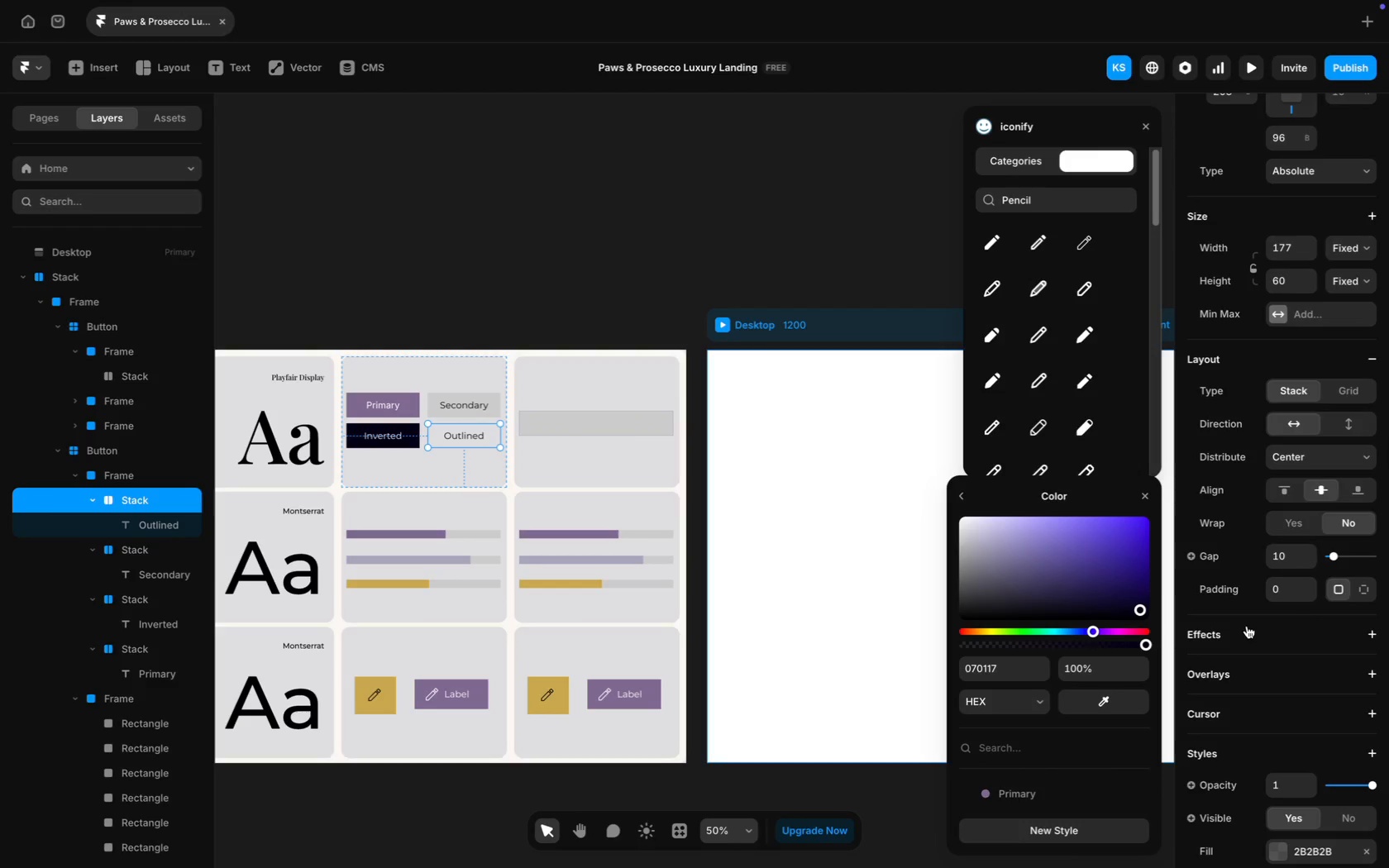 
scroll: coordinate [1296, 622], scroll_direction: down, amount: 33.0
 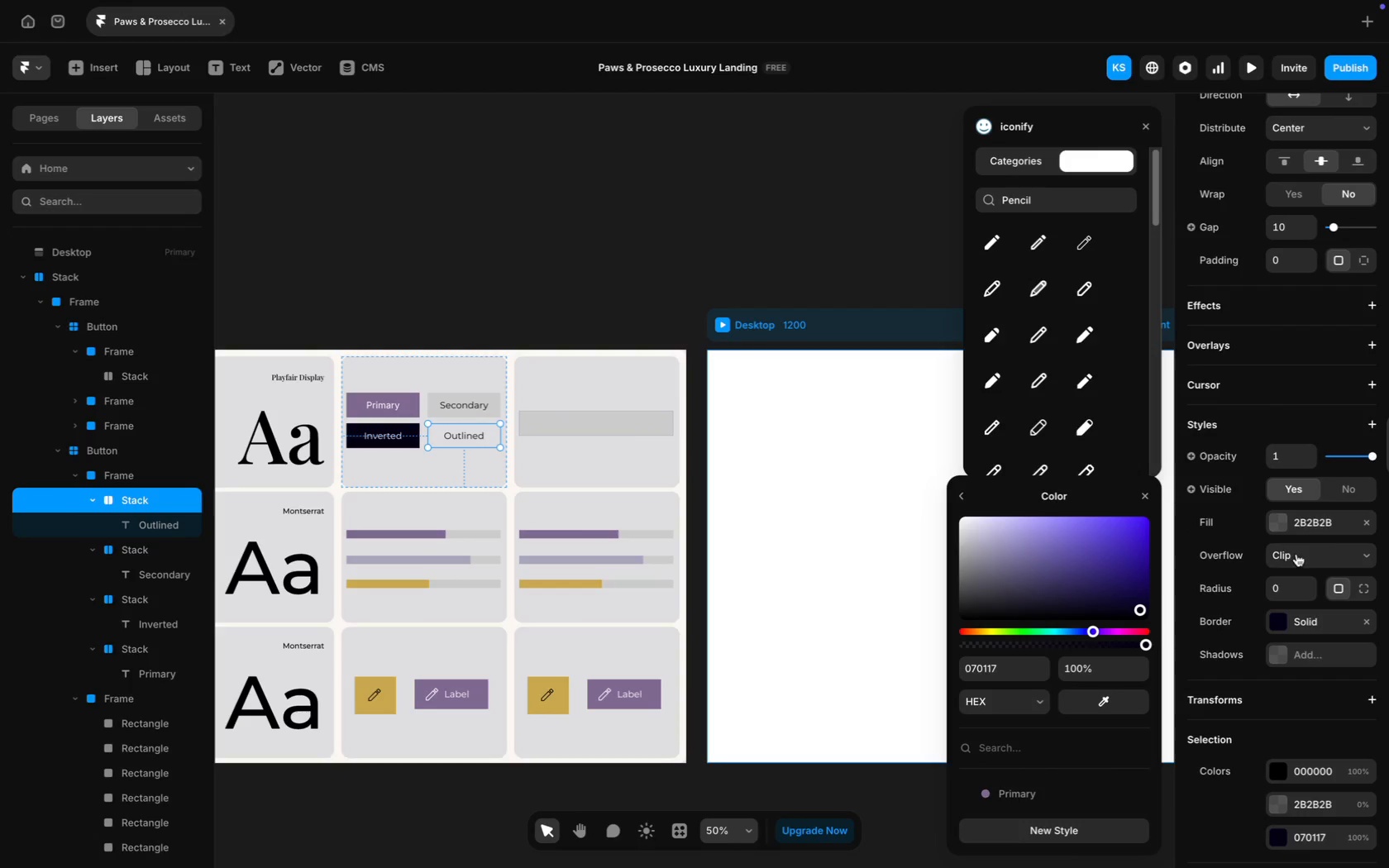 
left_click([1300, 532])
 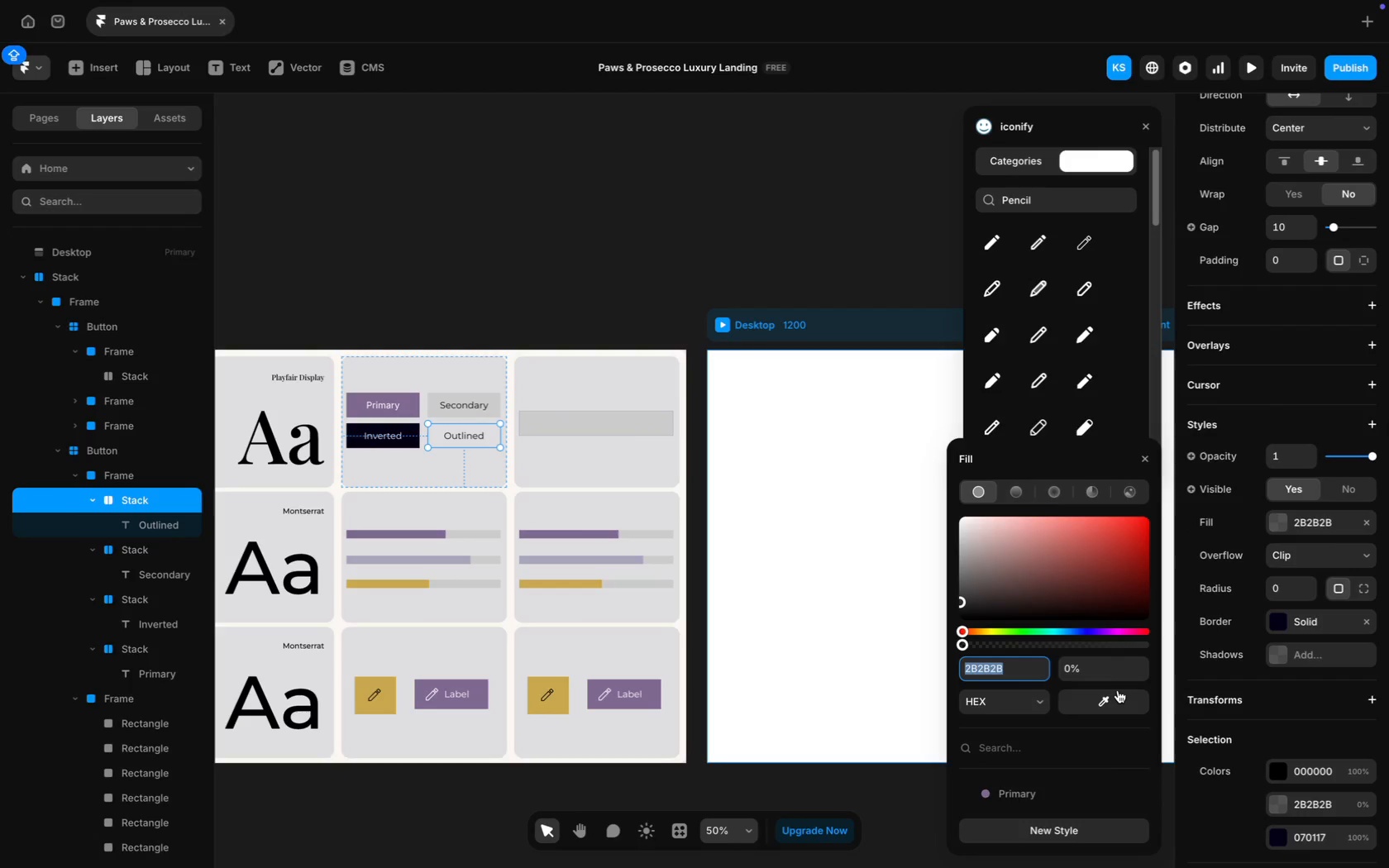 
left_click([1115, 697])
 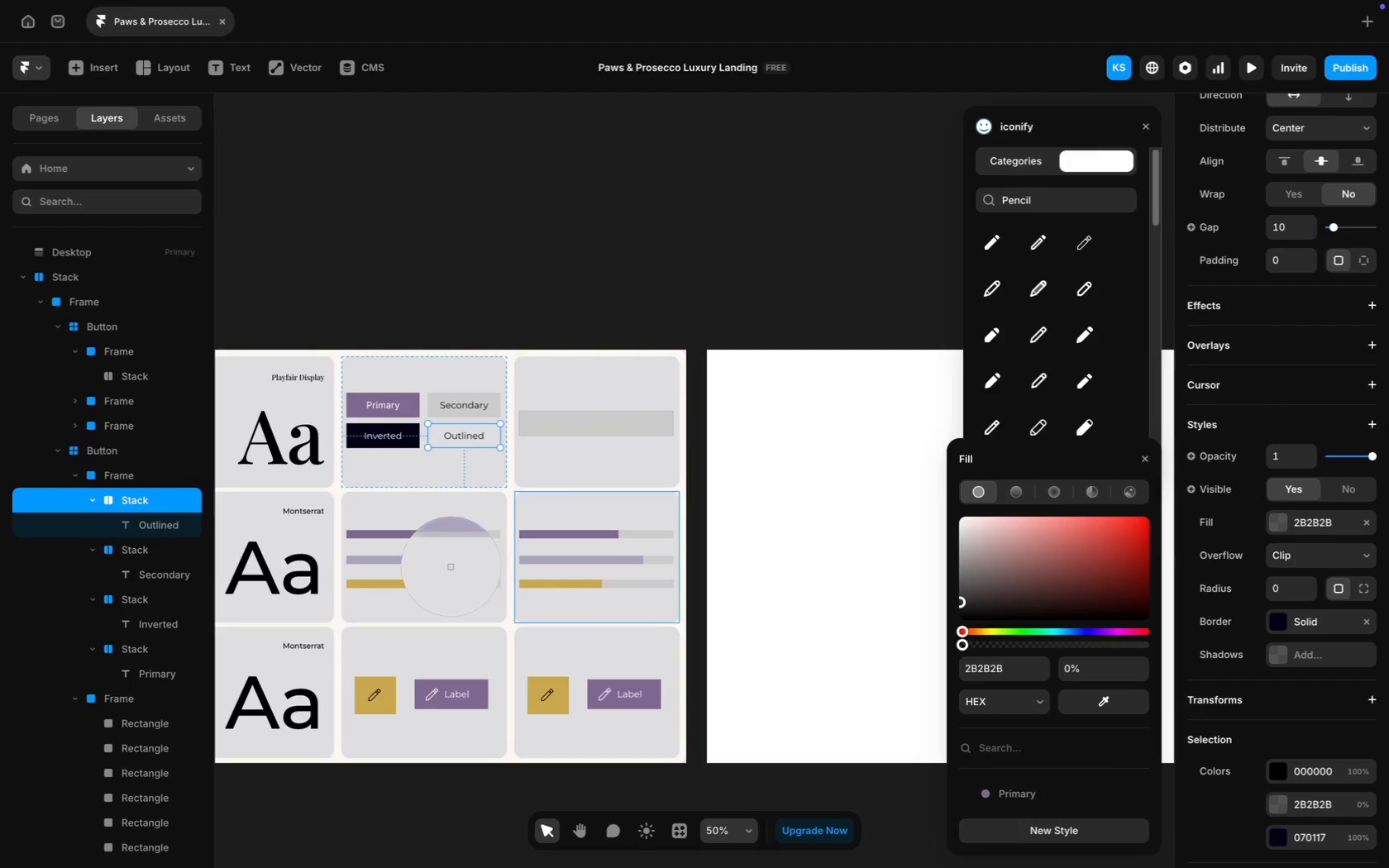 
left_click([447, 560])
 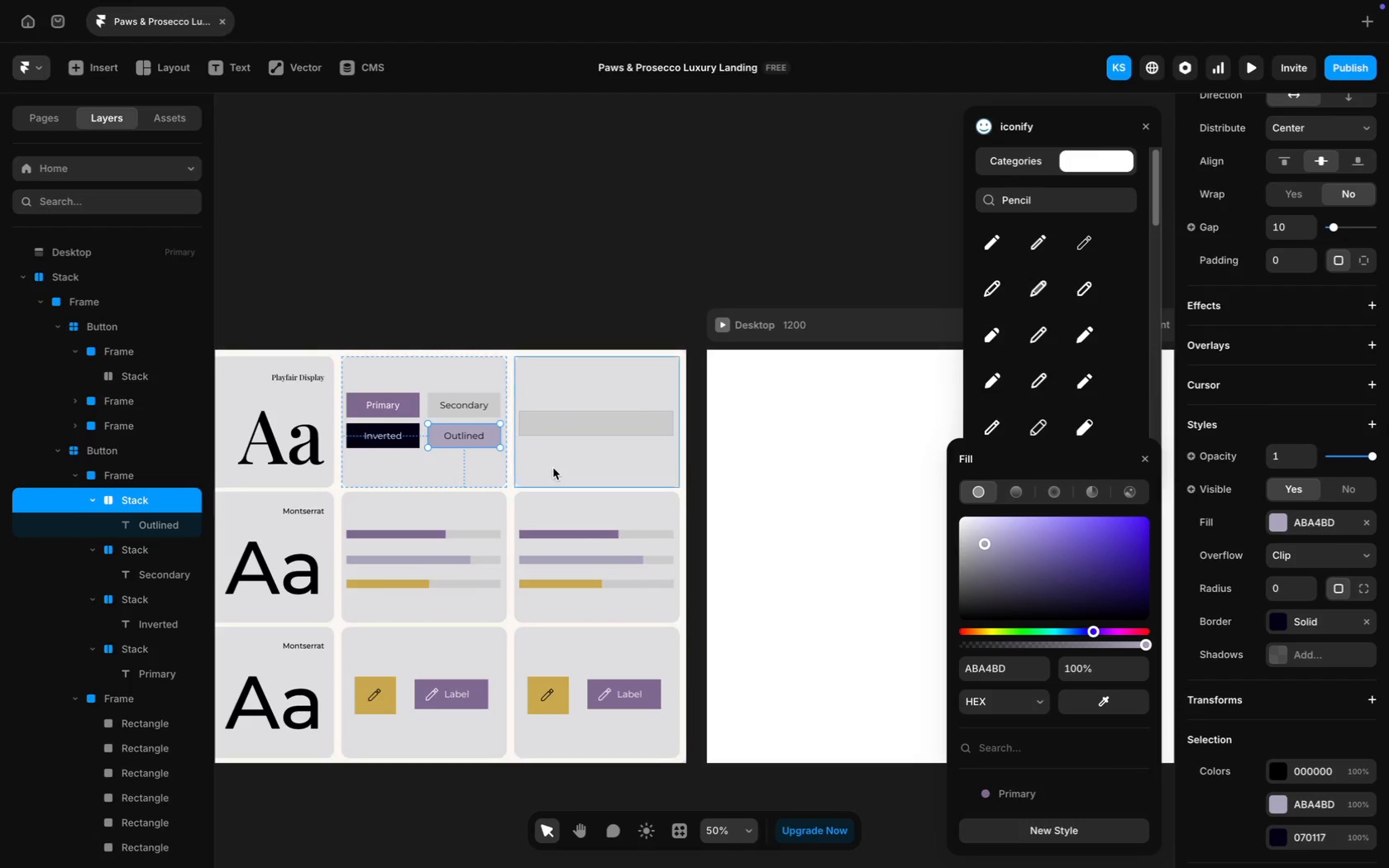 
key(Meta+Z)
 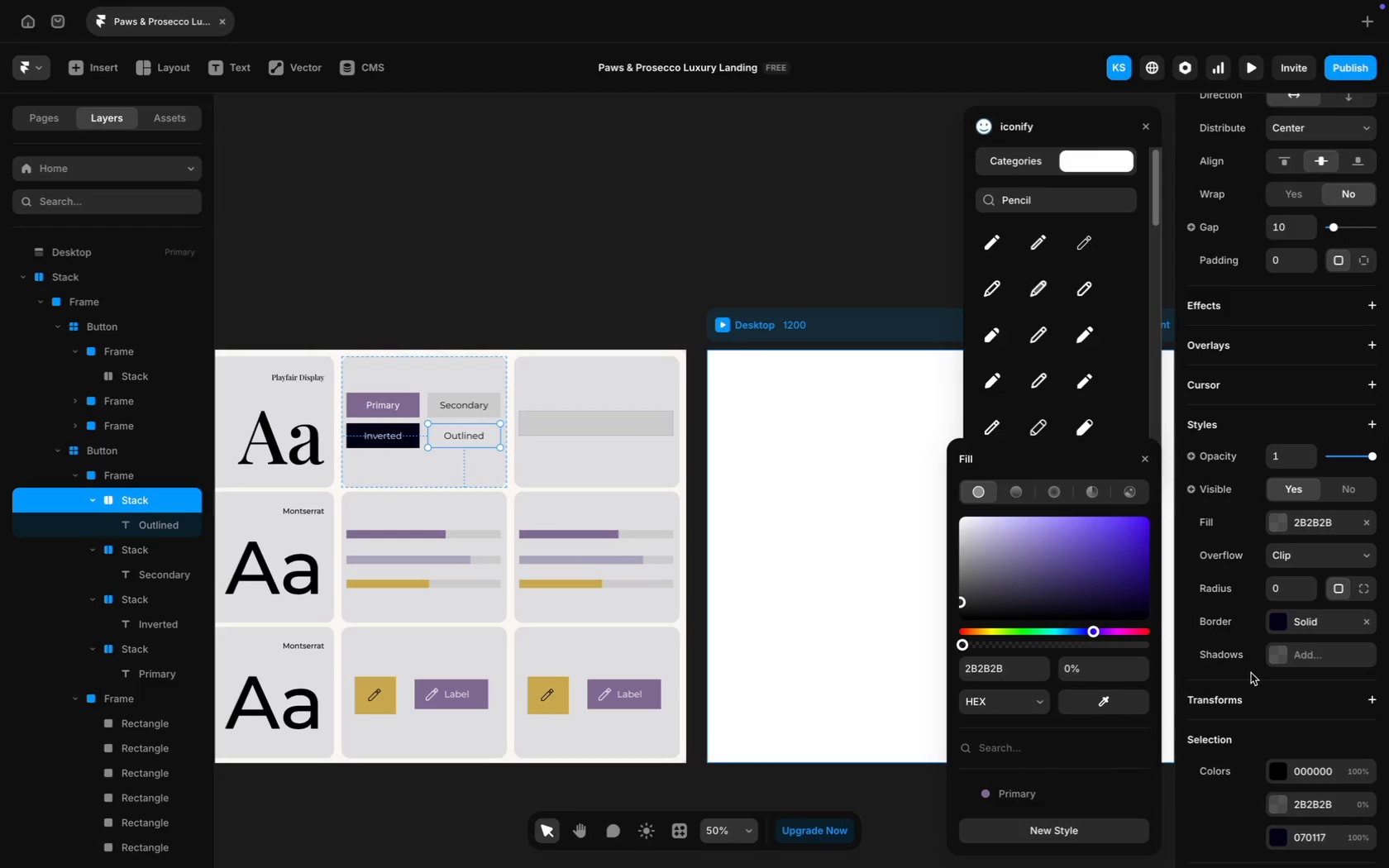 
left_click([1310, 627])
 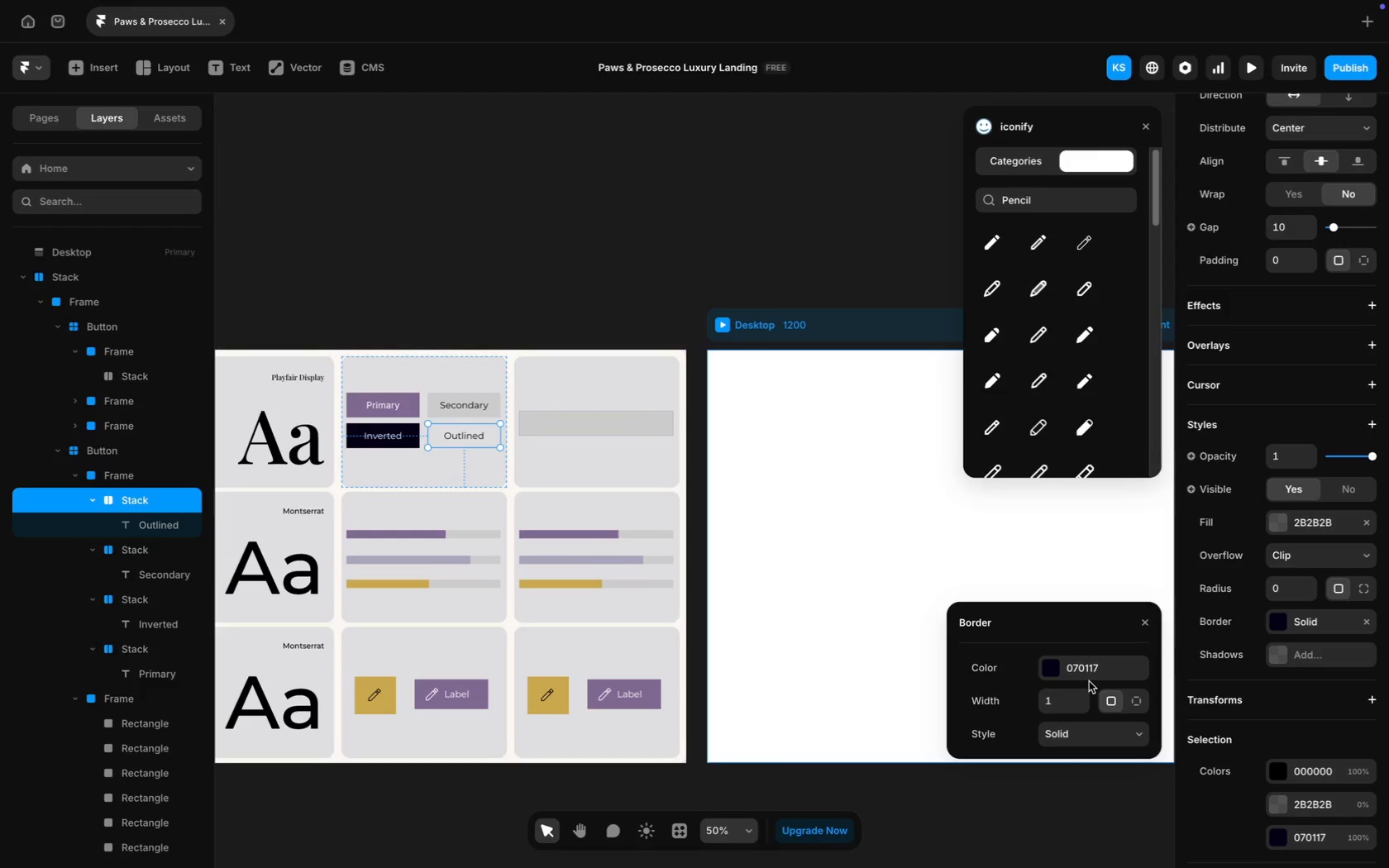 
left_click([1091, 670])
 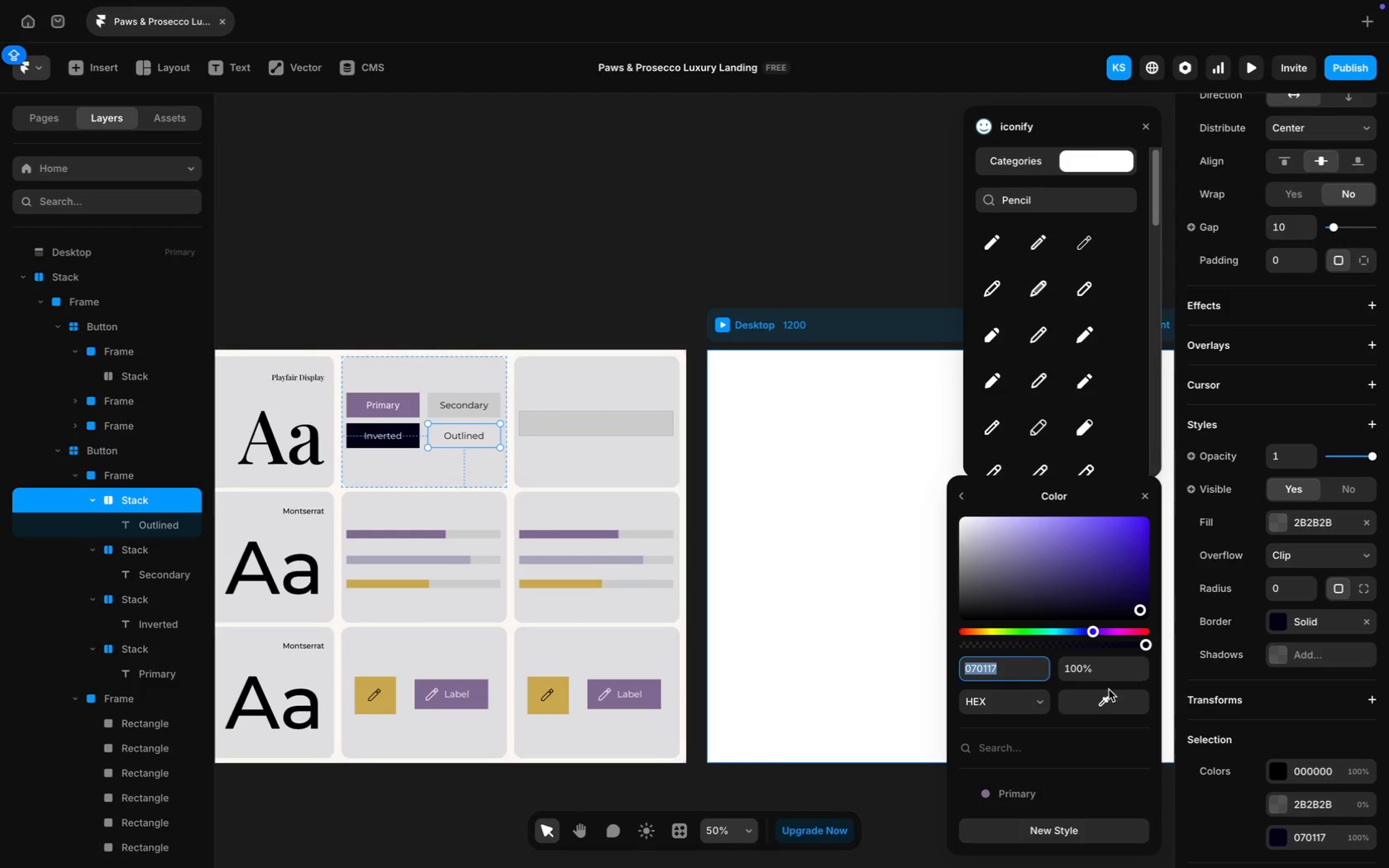 
left_click([1109, 696])
 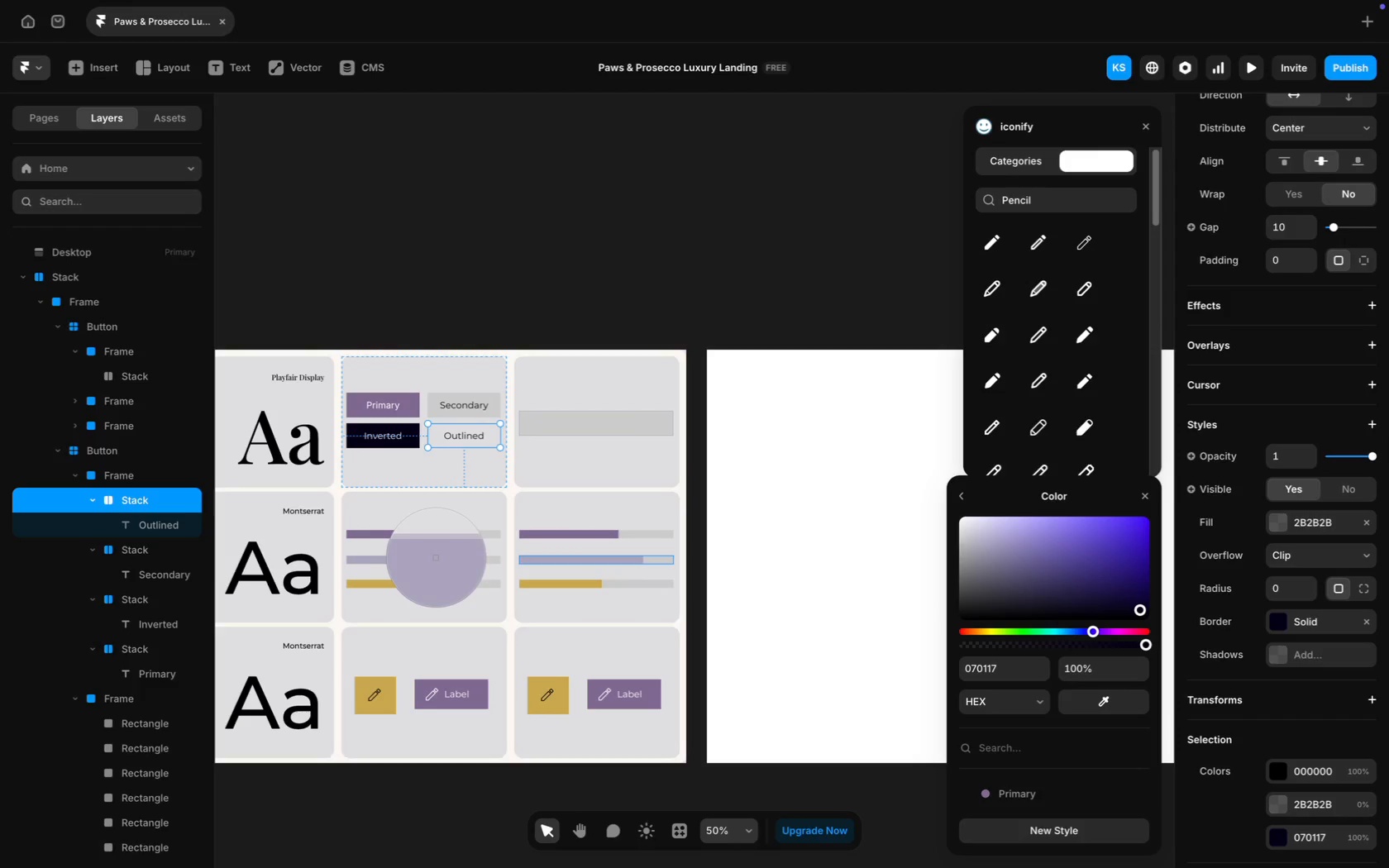 
left_click([435, 559])
 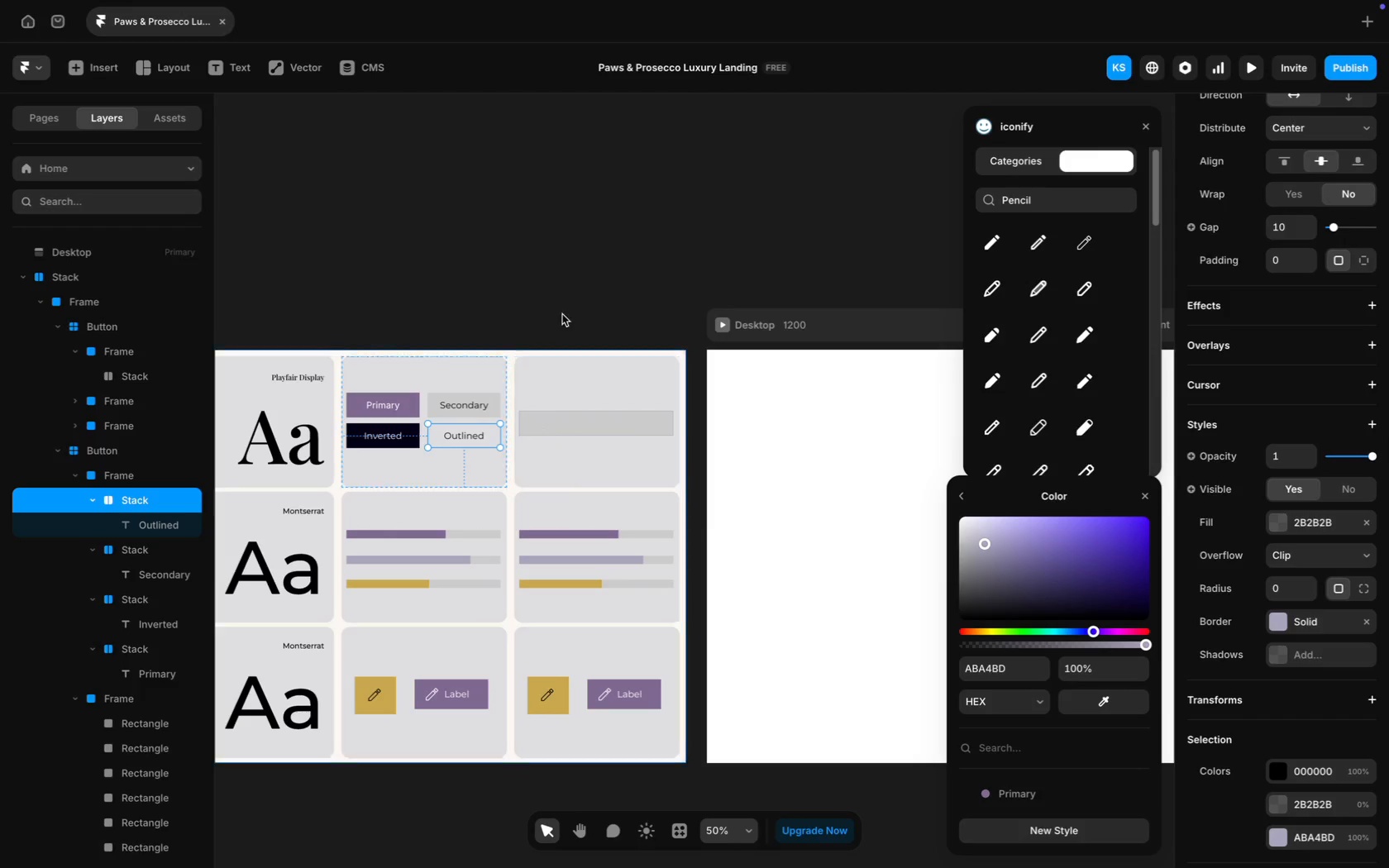 
left_click([561, 297])
 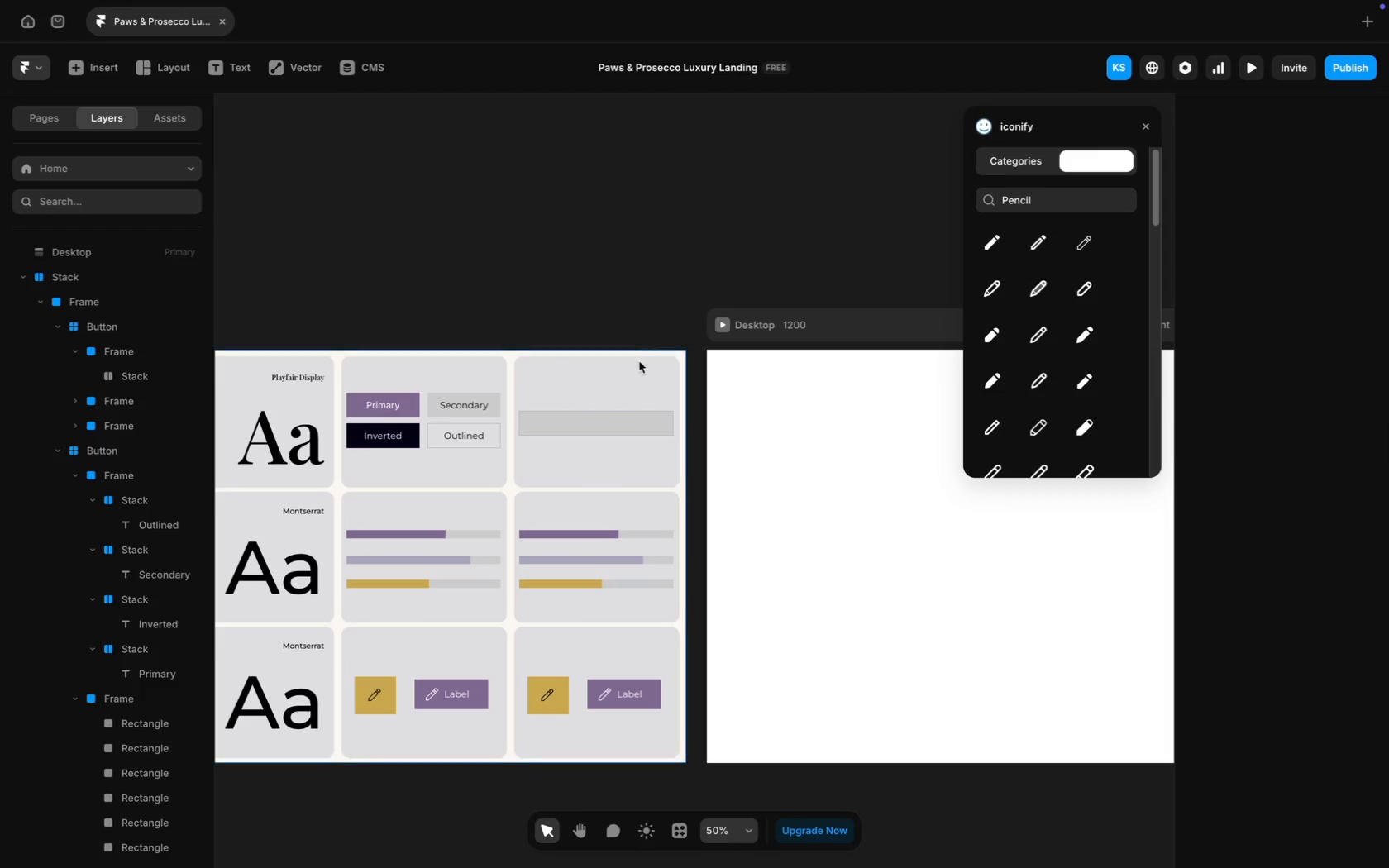 
left_click([639, 422])
 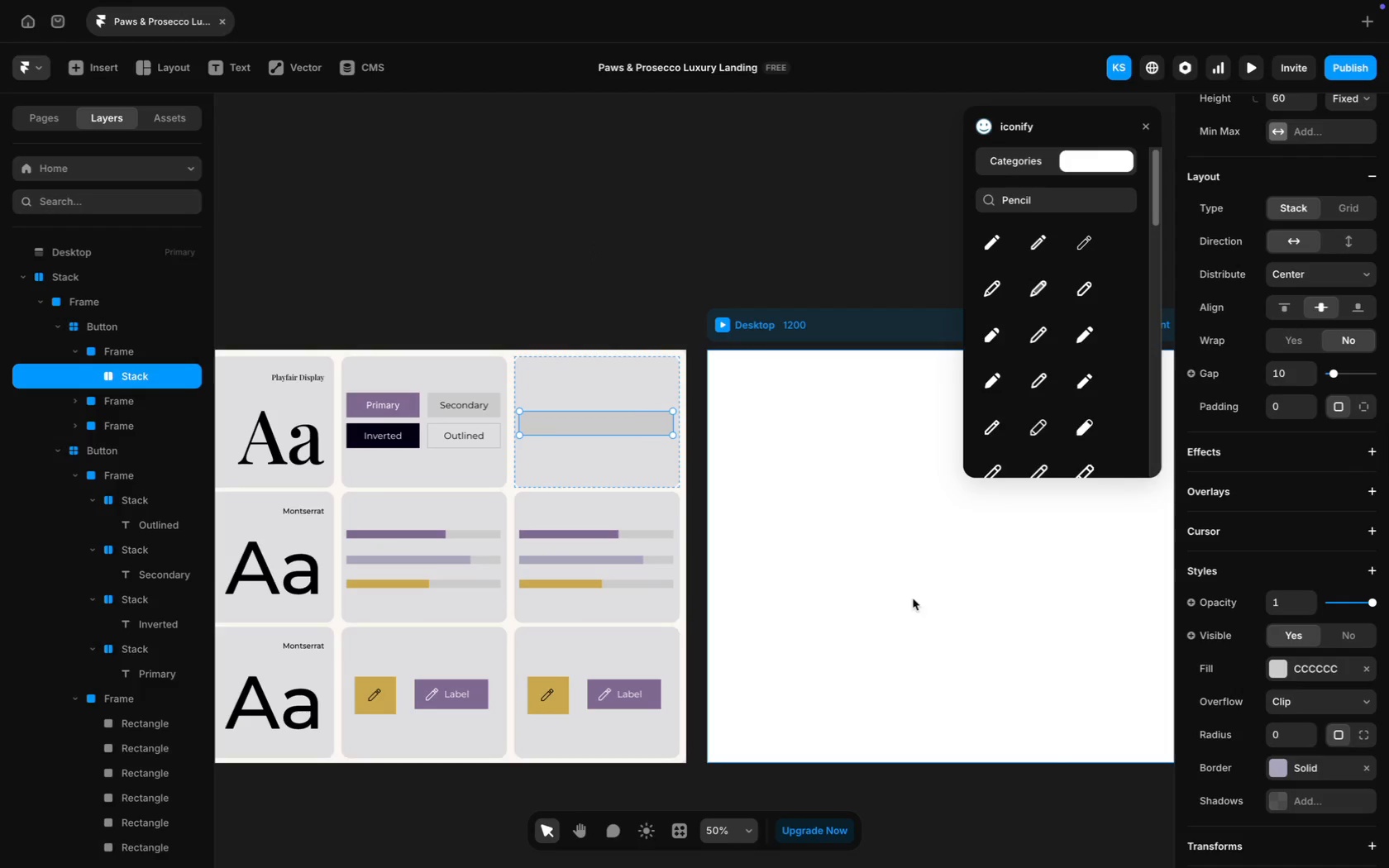 
scroll: coordinate [913, 599], scroll_direction: down, amount: 1.0
 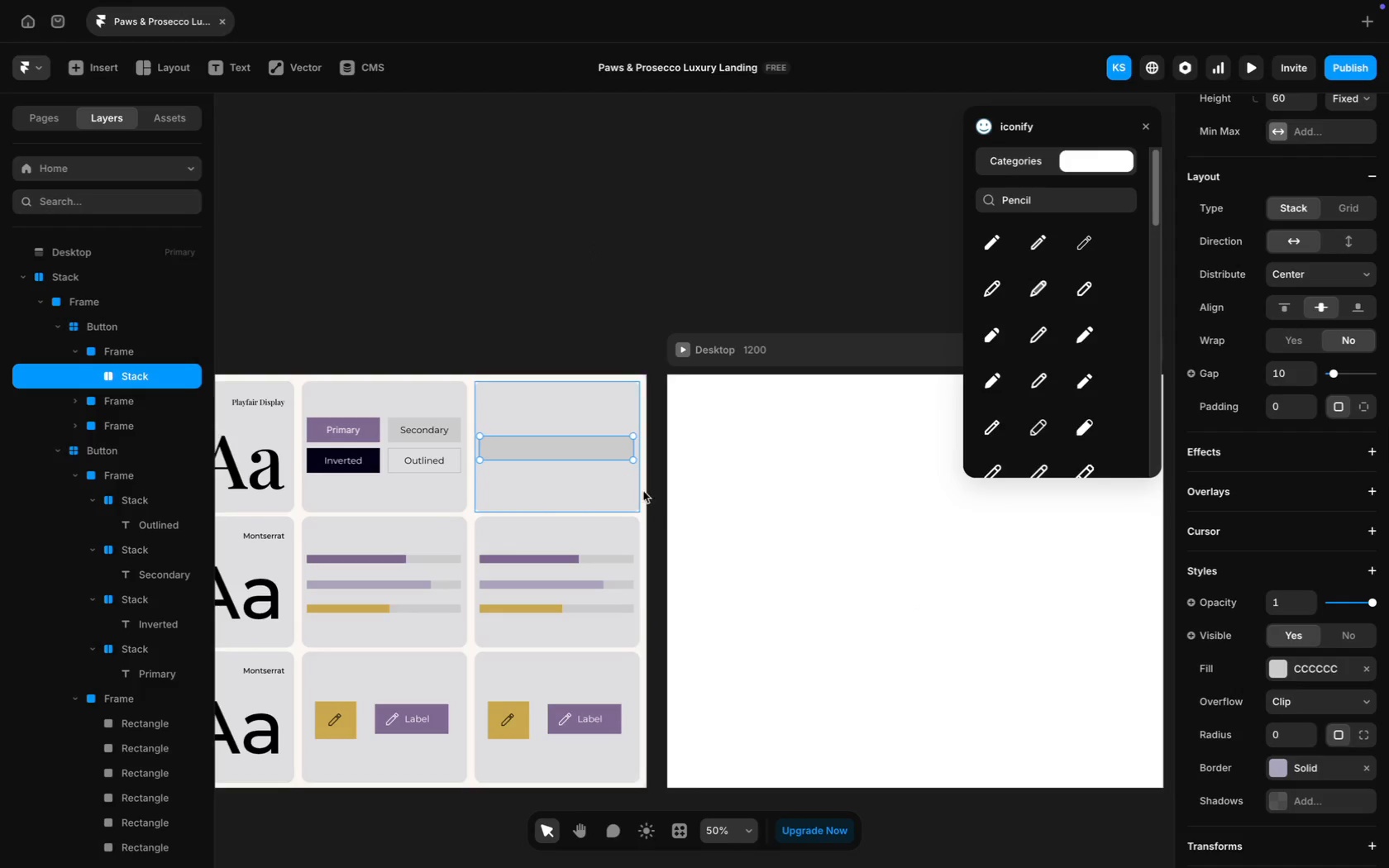 
left_click([620, 237])
 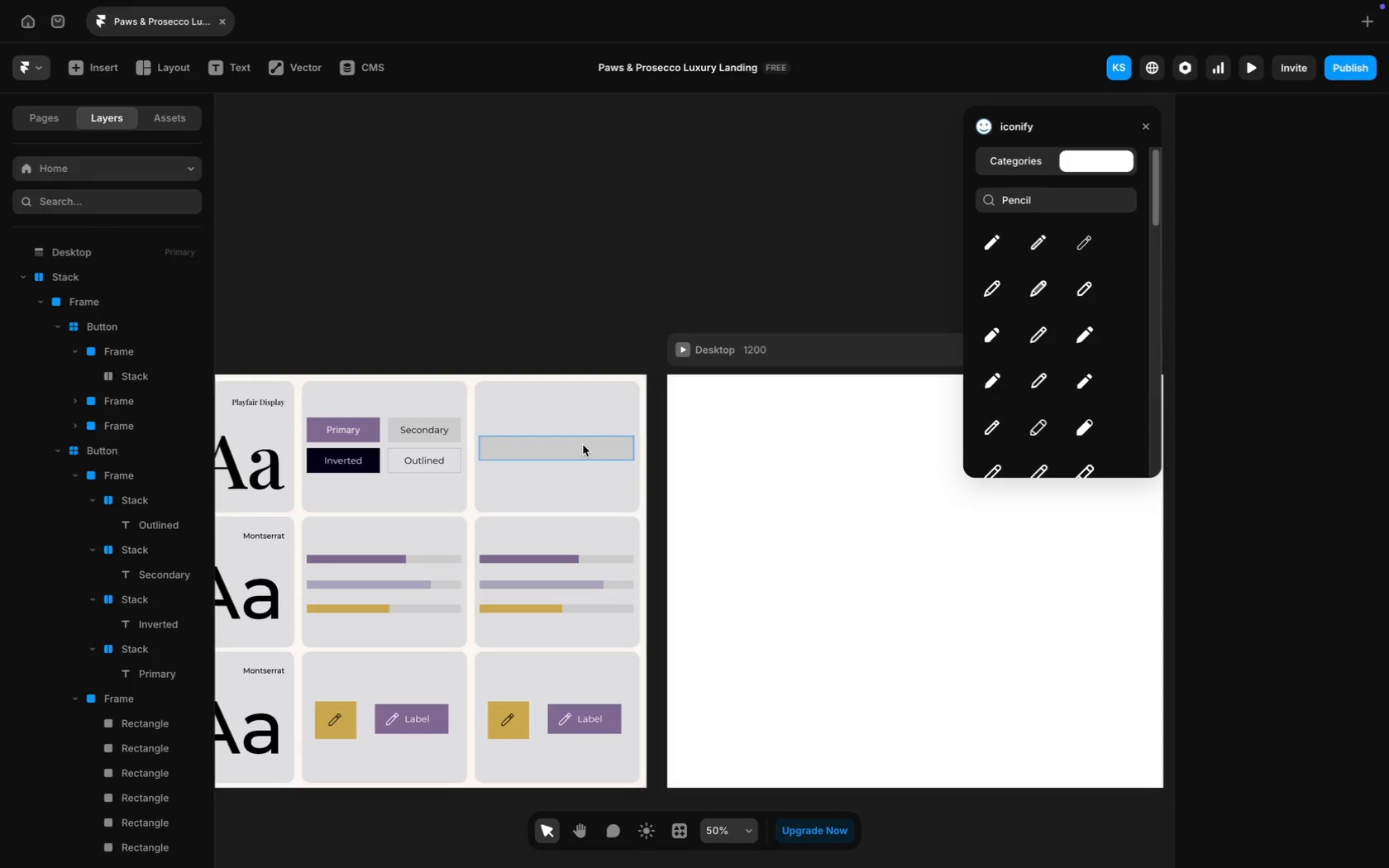 
left_click([583, 446])
 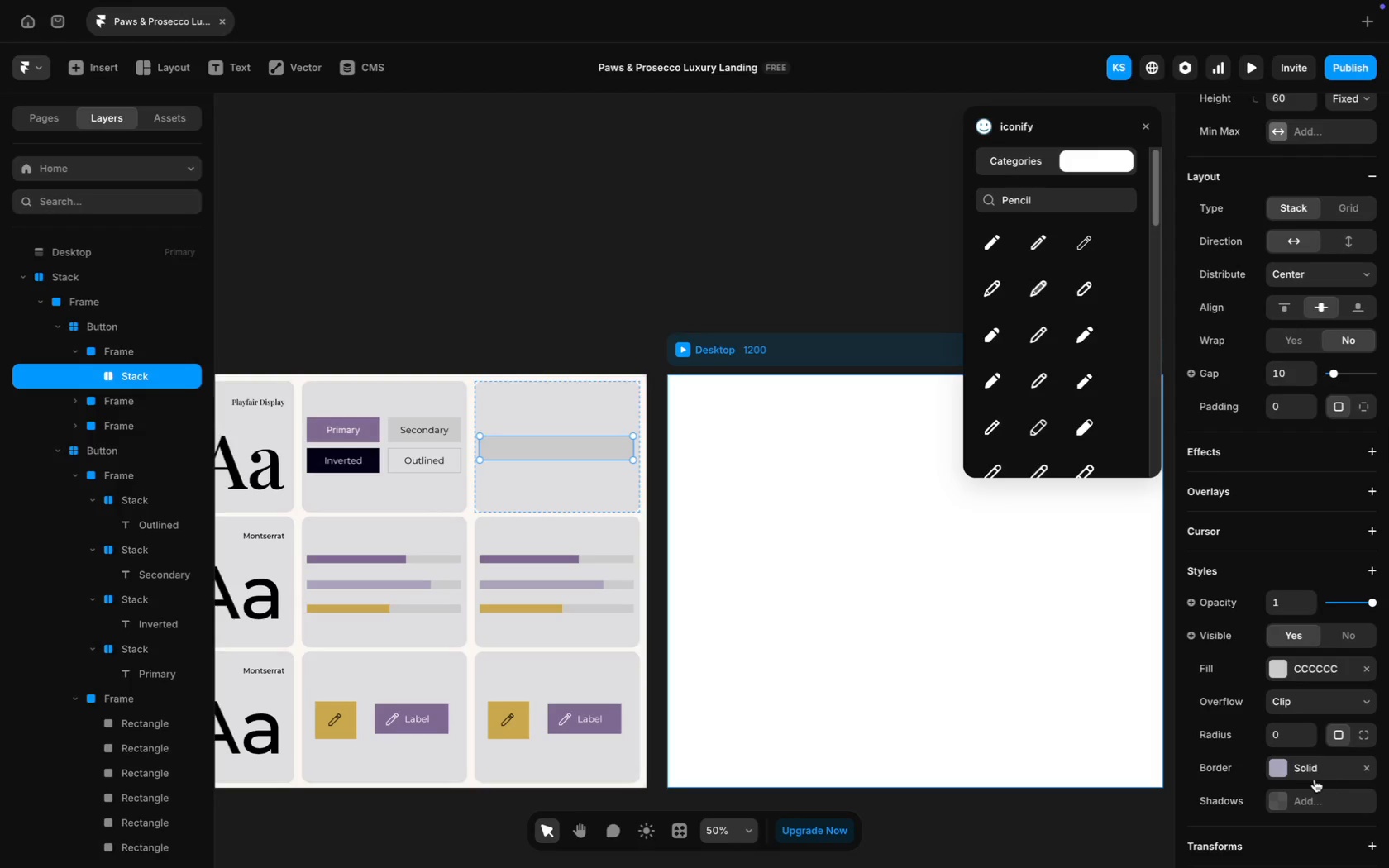 
left_click([1310, 774])
 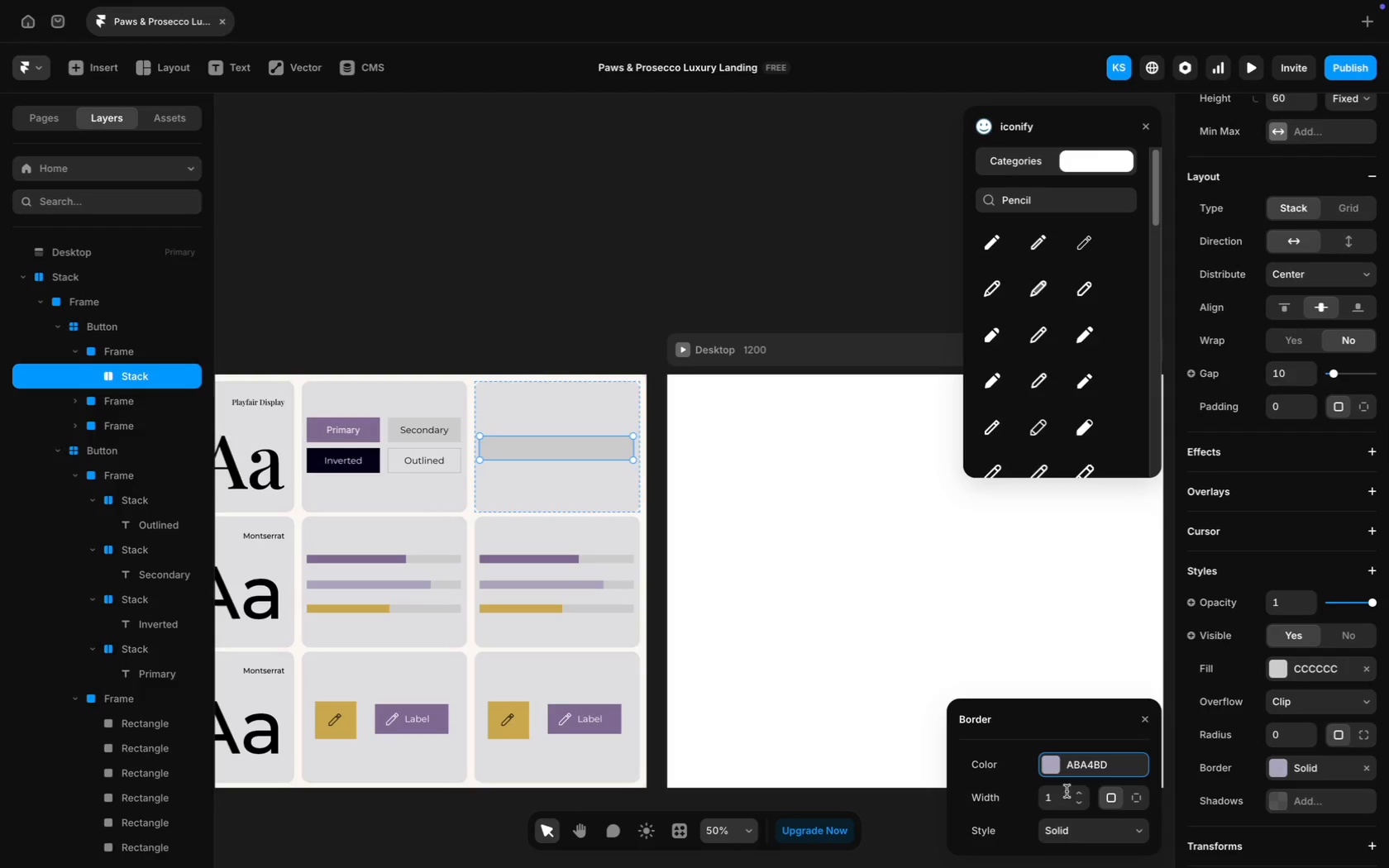 
left_click([1077, 792])
 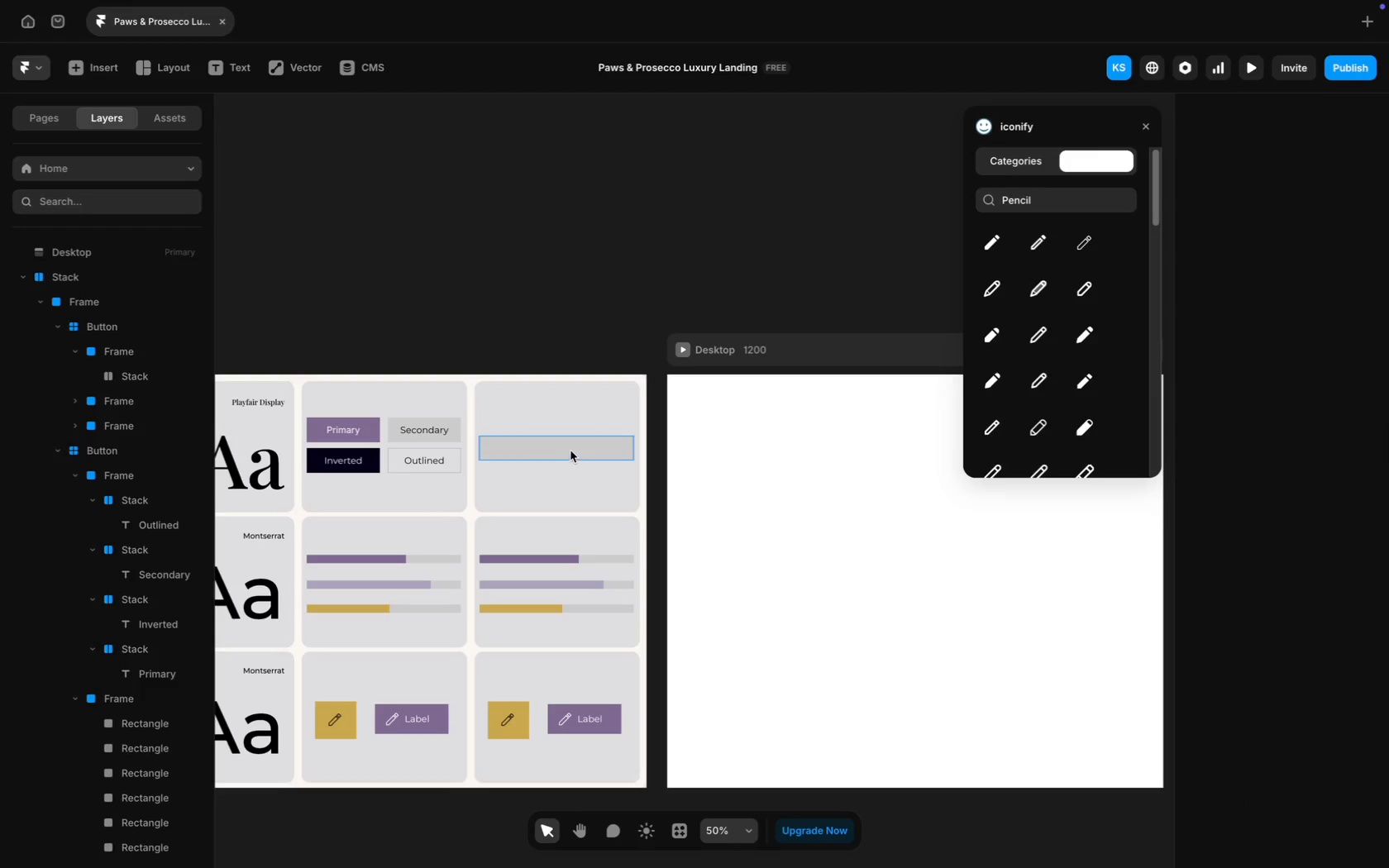 
left_click([598, 450])
 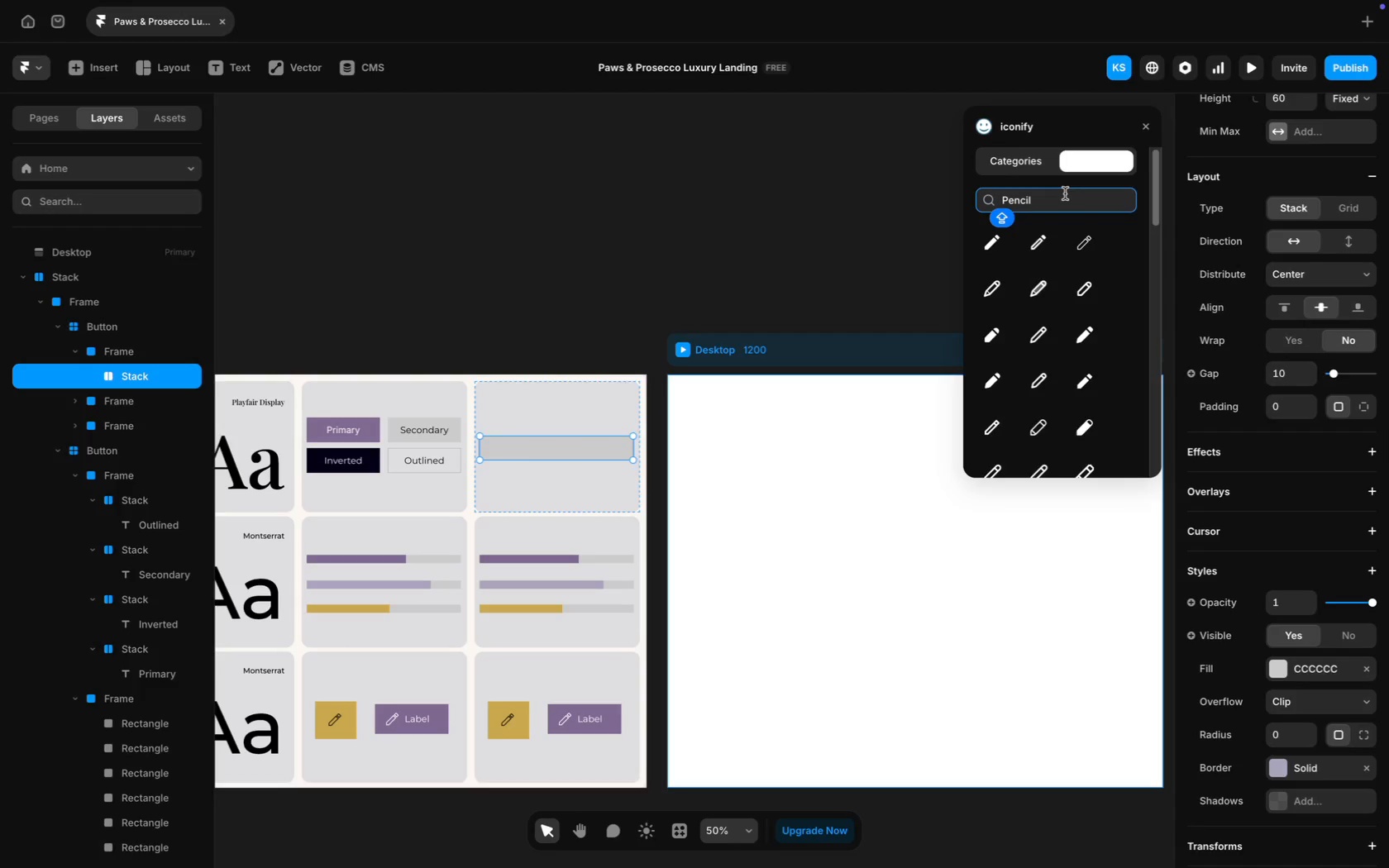 
key(Meta+CommandLeft)
 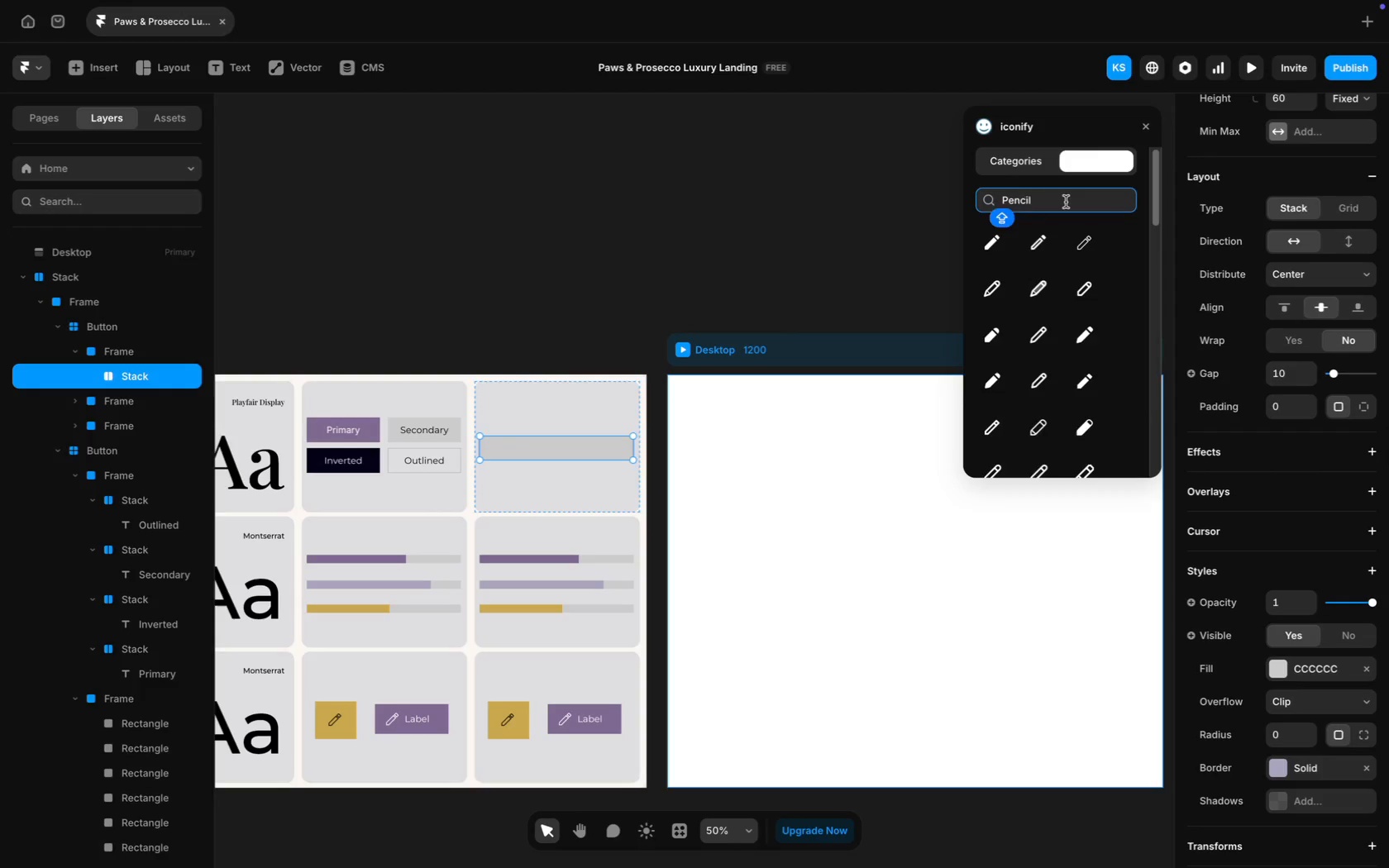 
key(Meta+A)
 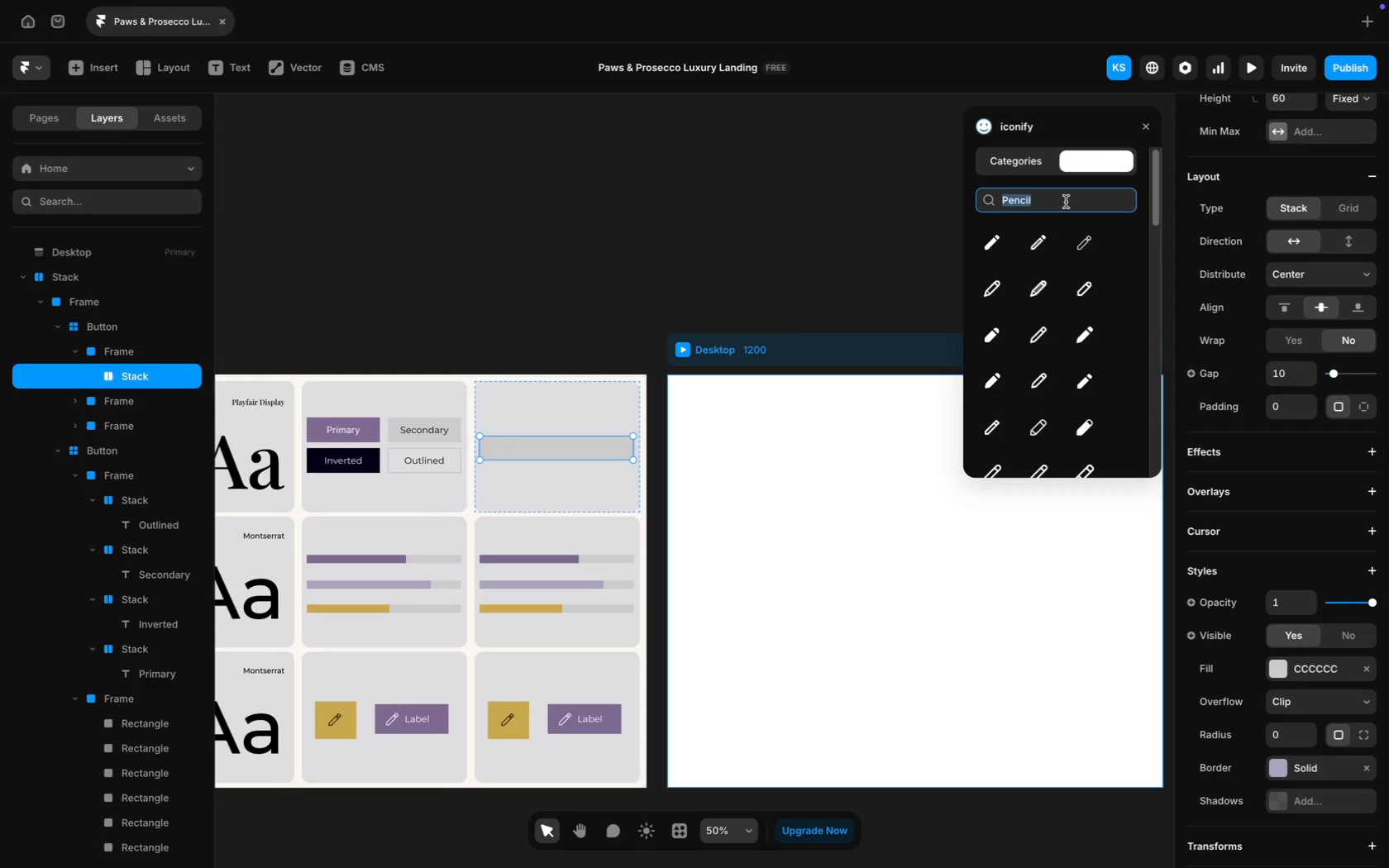 
type(Sear)